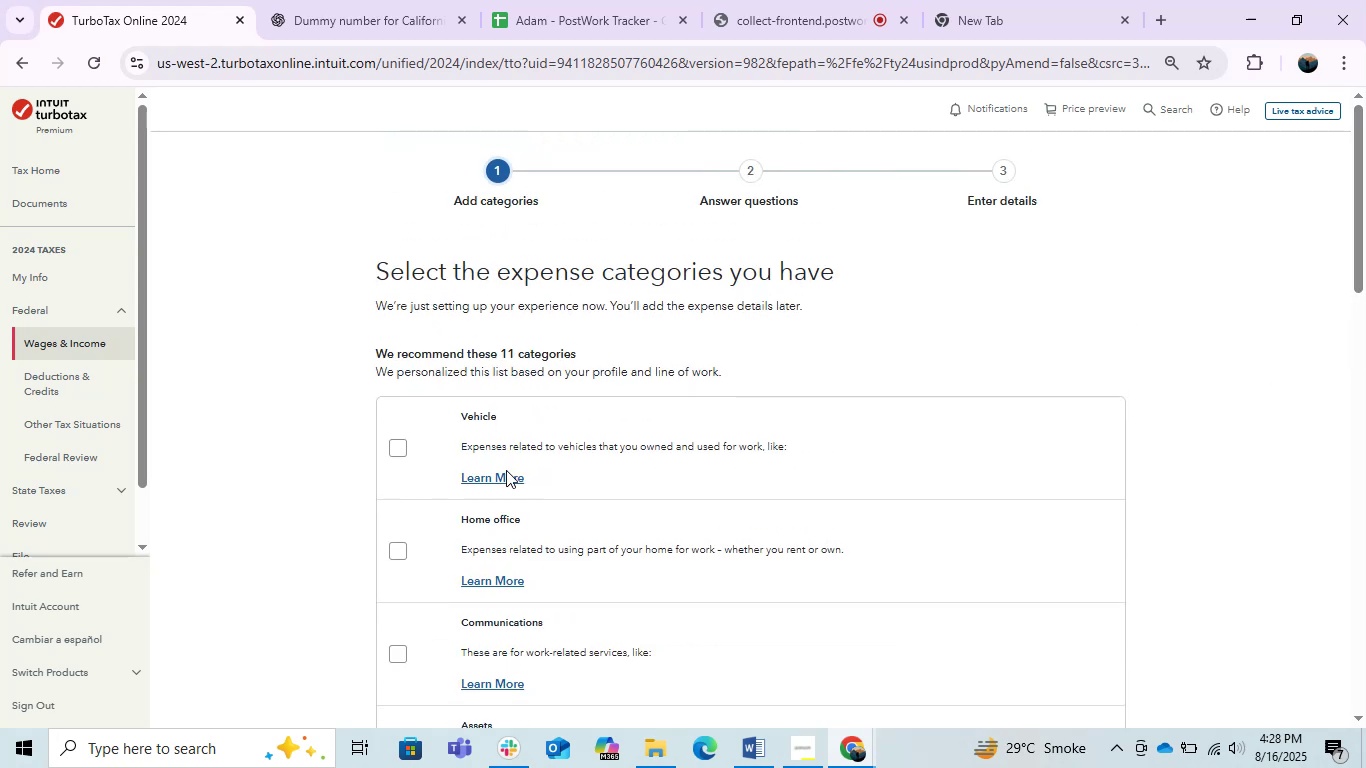 
wait(5.53)
 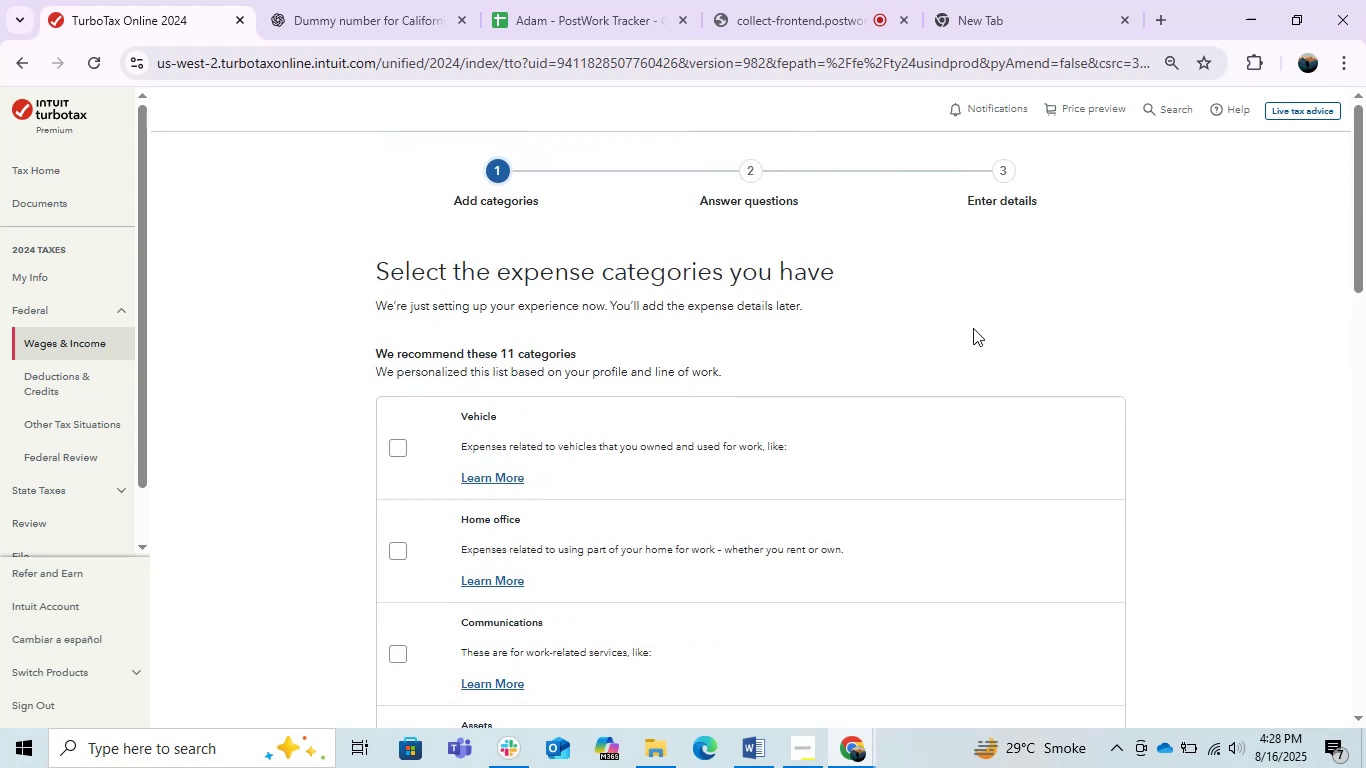 
left_click([501, 480])
 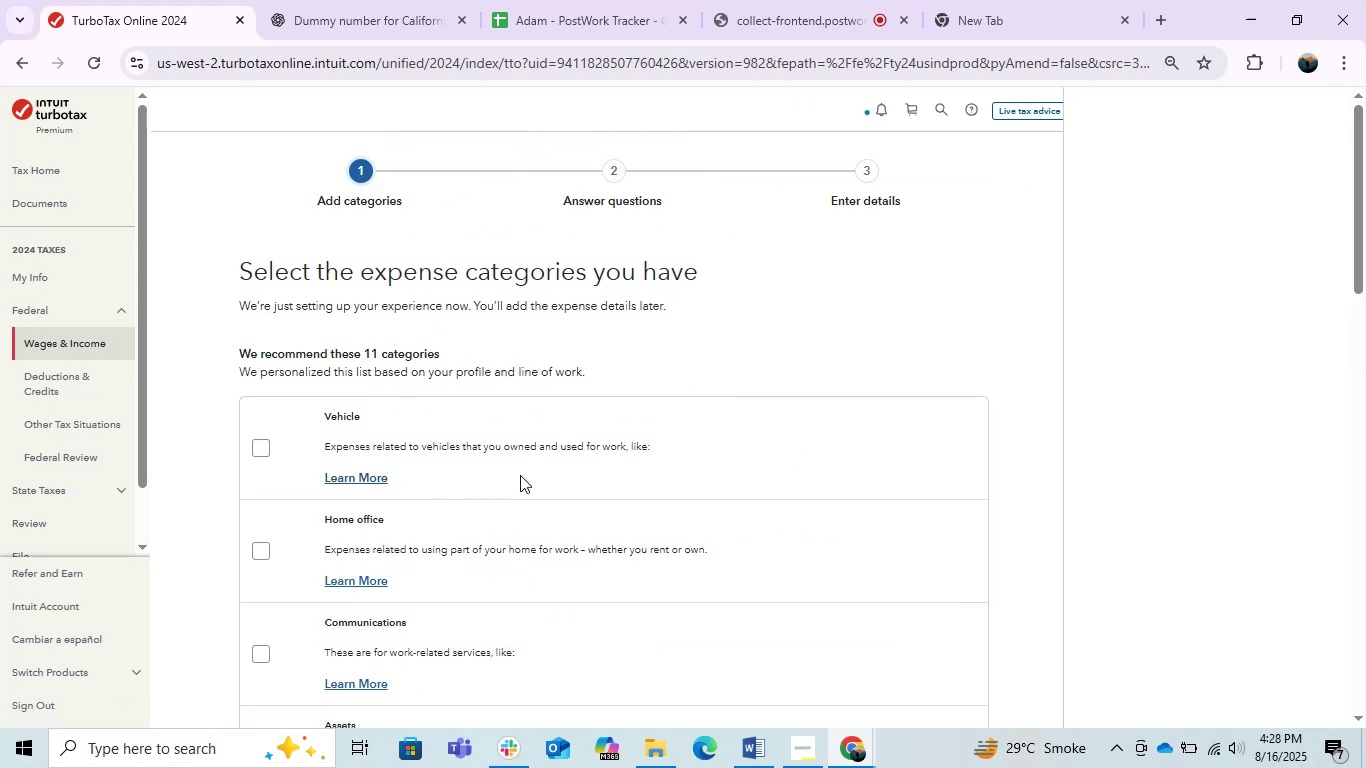 
scroll: coordinate [541, 475], scroll_direction: down, amount: 1.0
 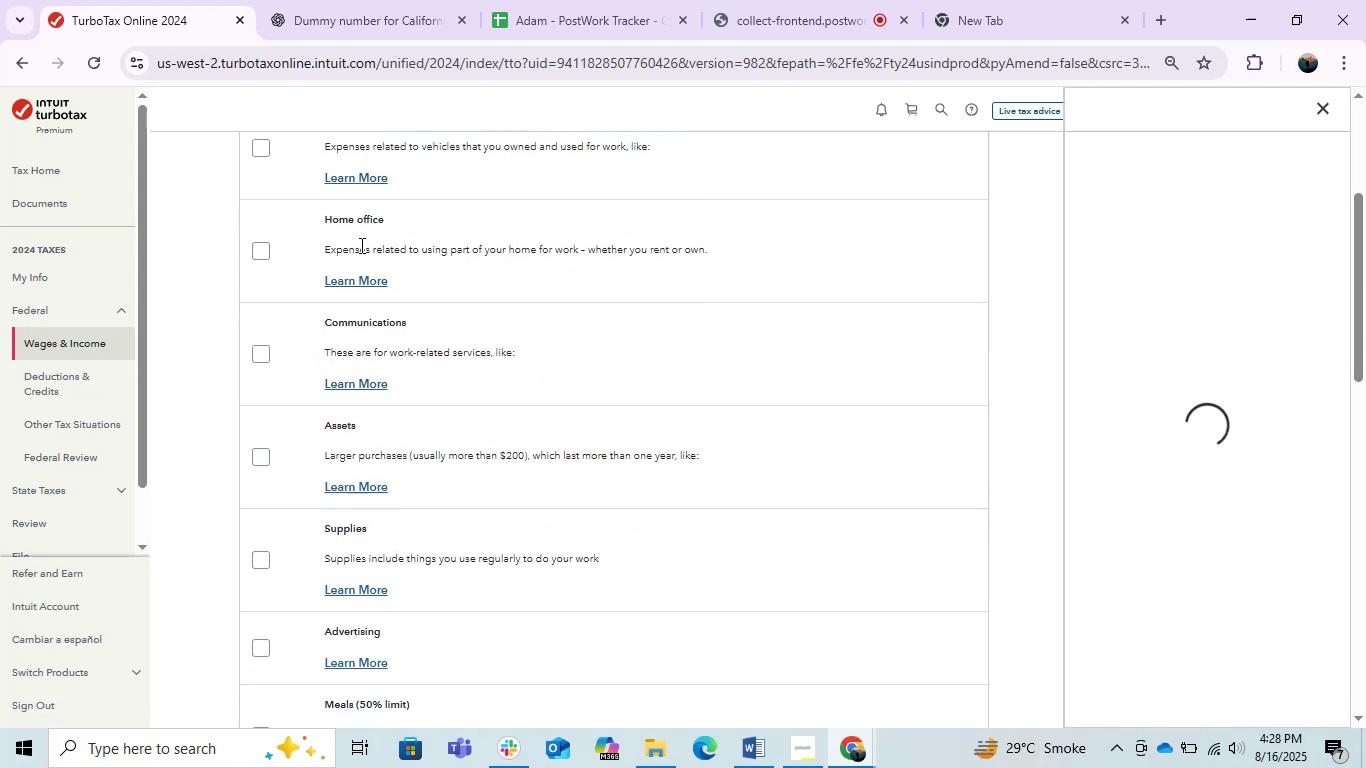 
scroll: coordinate [505, 360], scroll_direction: up, amount: 1.0
 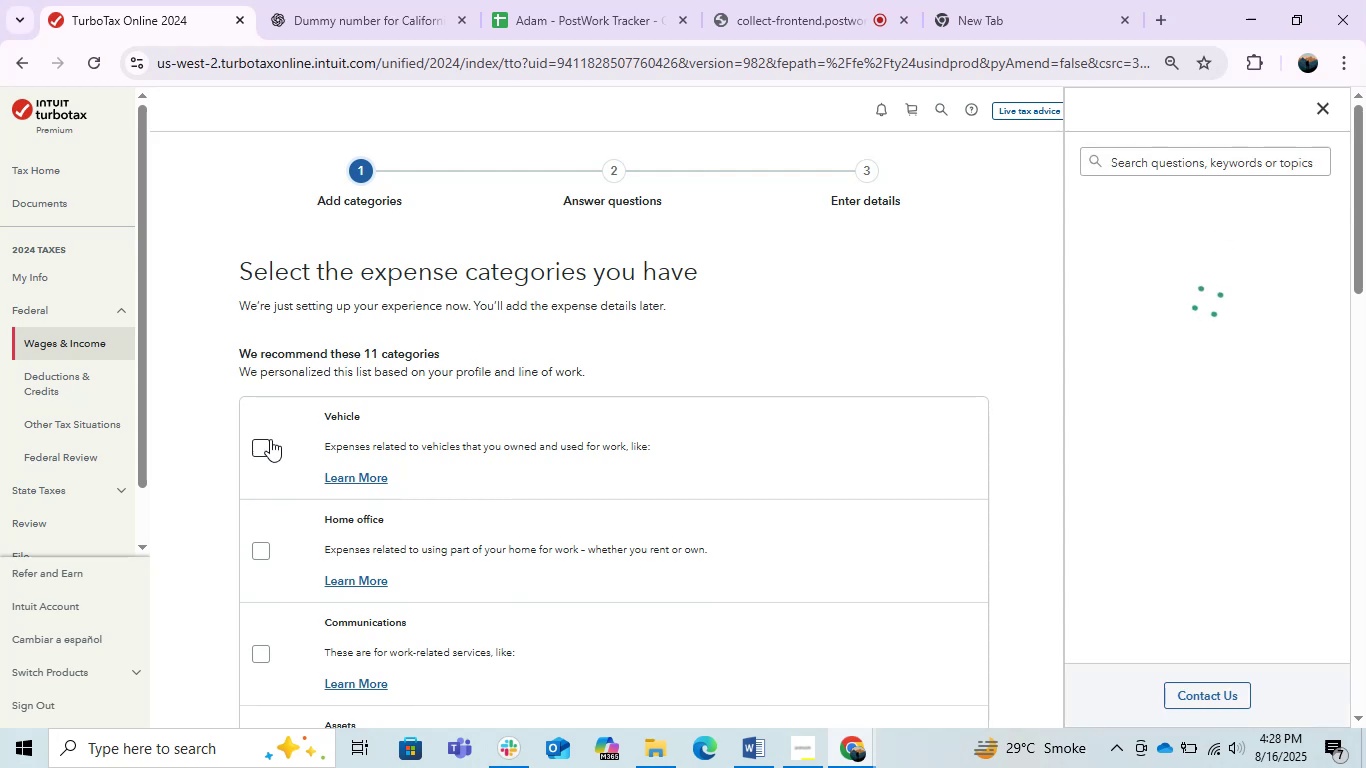 
left_click([260, 445])
 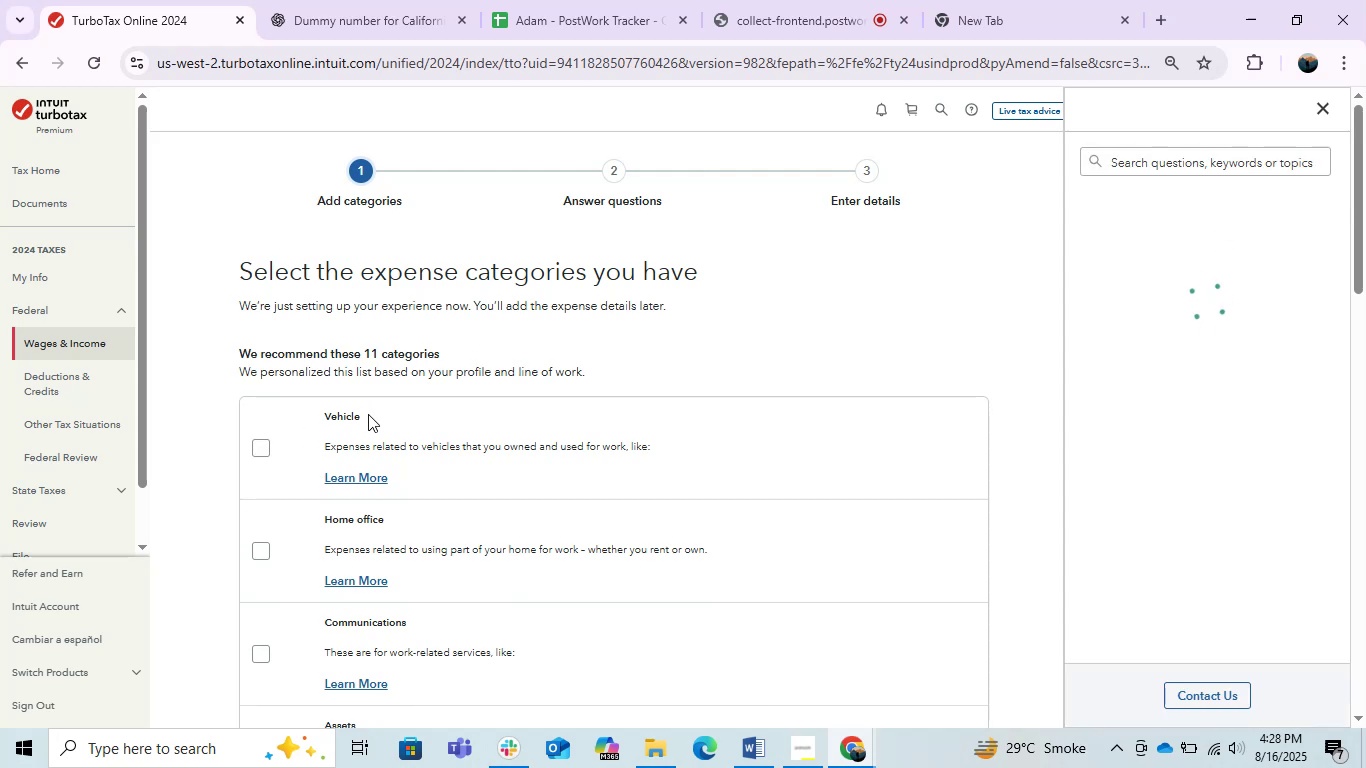 
scroll: coordinate [448, 473], scroll_direction: down, amount: 4.0
 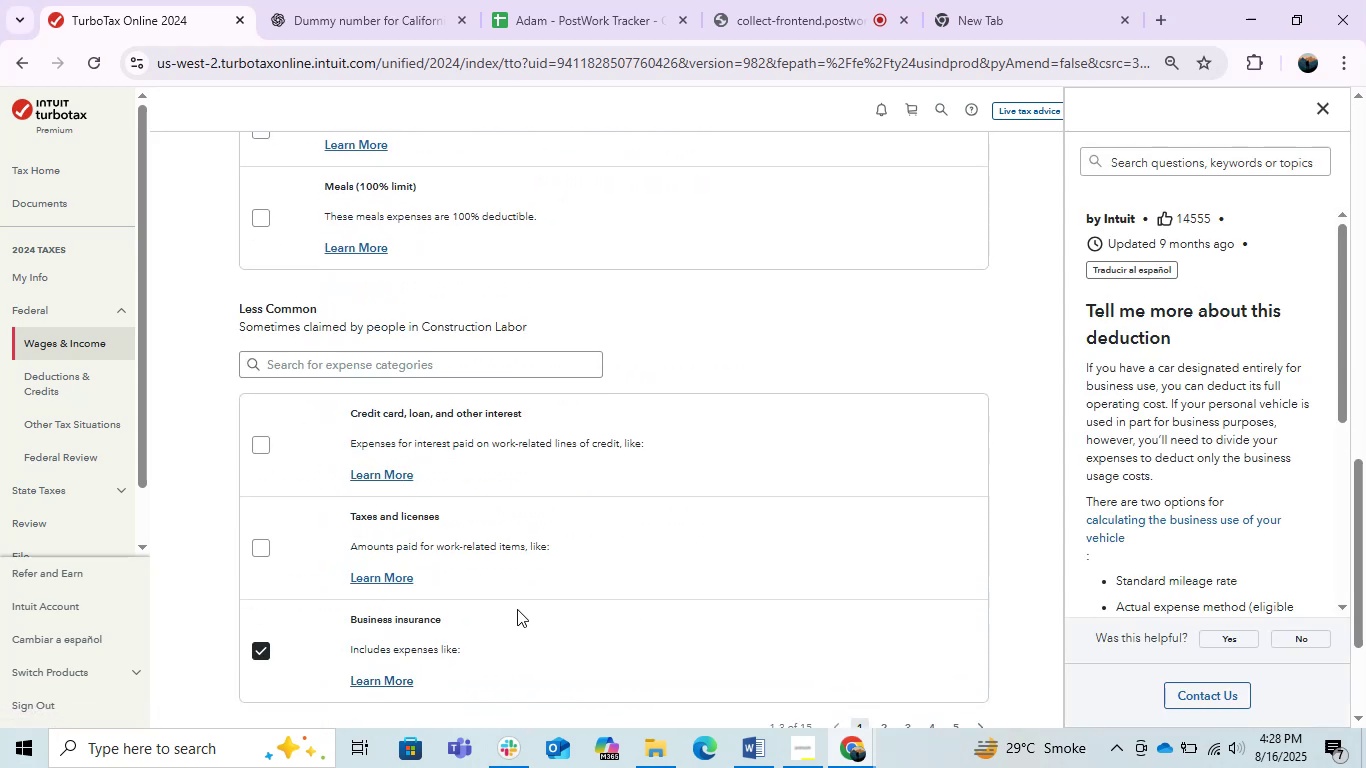 
wait(6.88)
 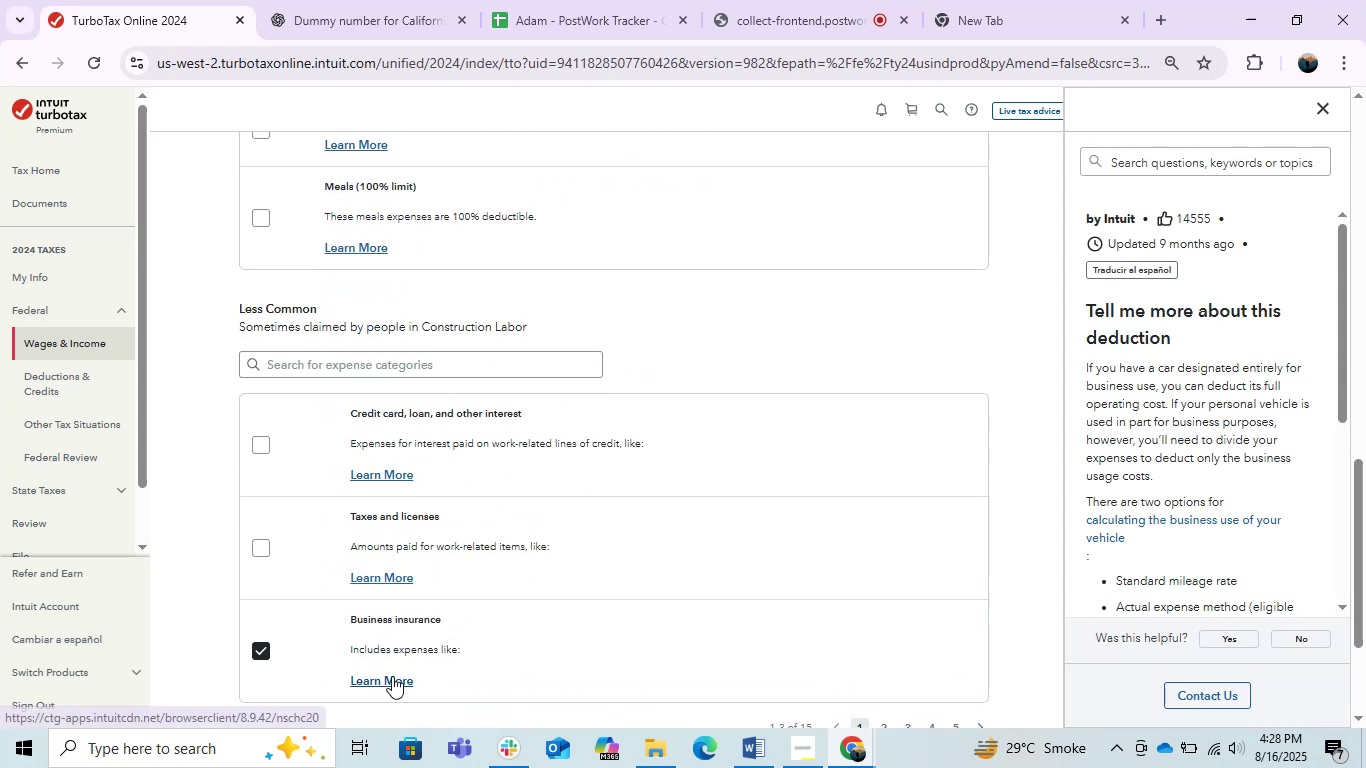 
key(Alt+AltLeft)
 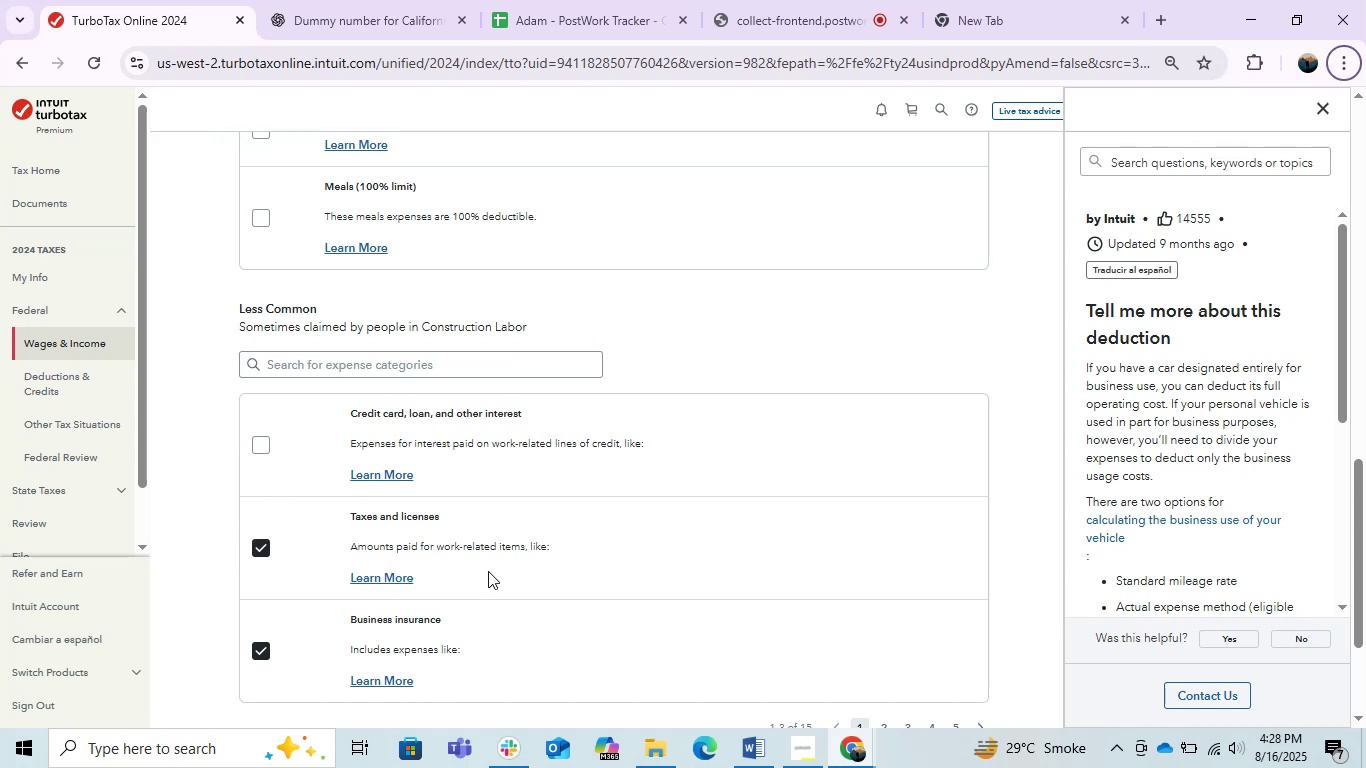 
key(Alt+AltLeft)
 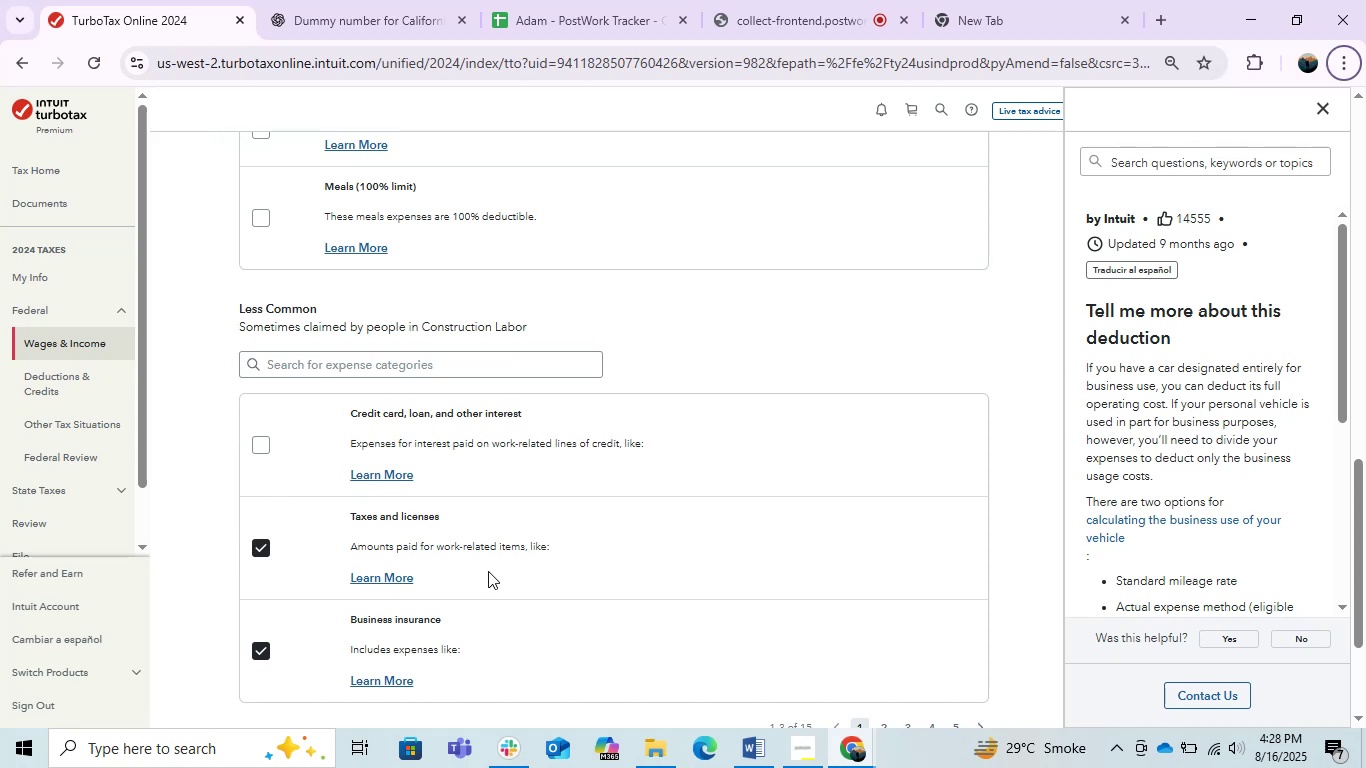 
key(Alt+Tab)
 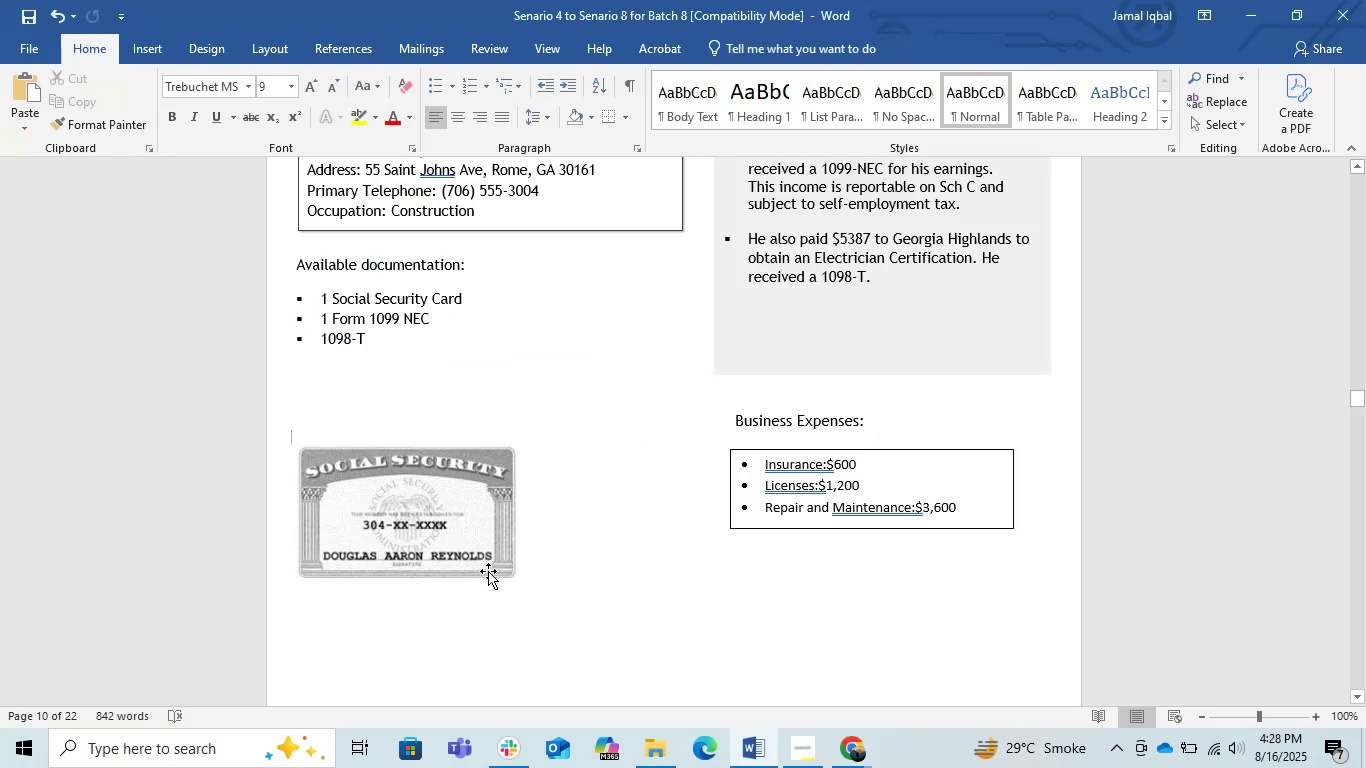 
wait(8.59)
 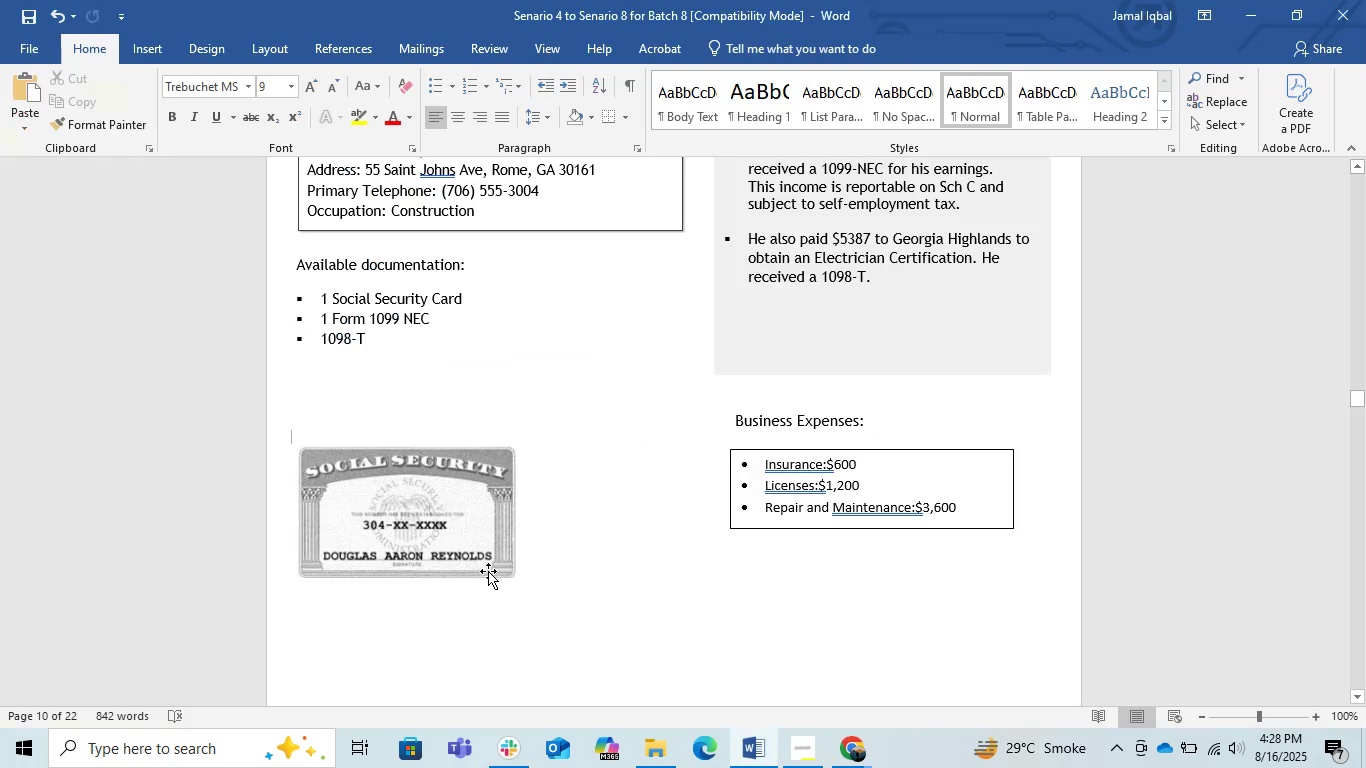 
key(Alt+AltLeft)
 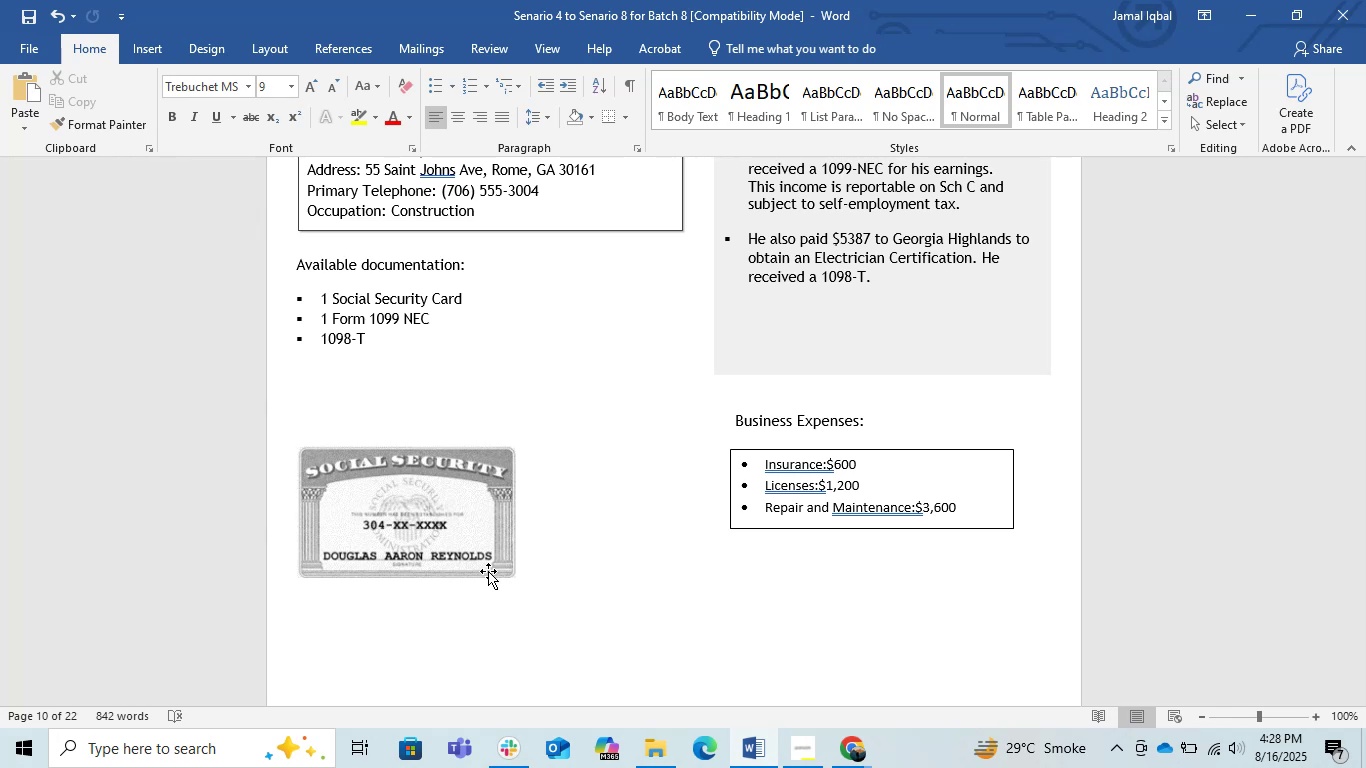 
key(Alt+Tab)
 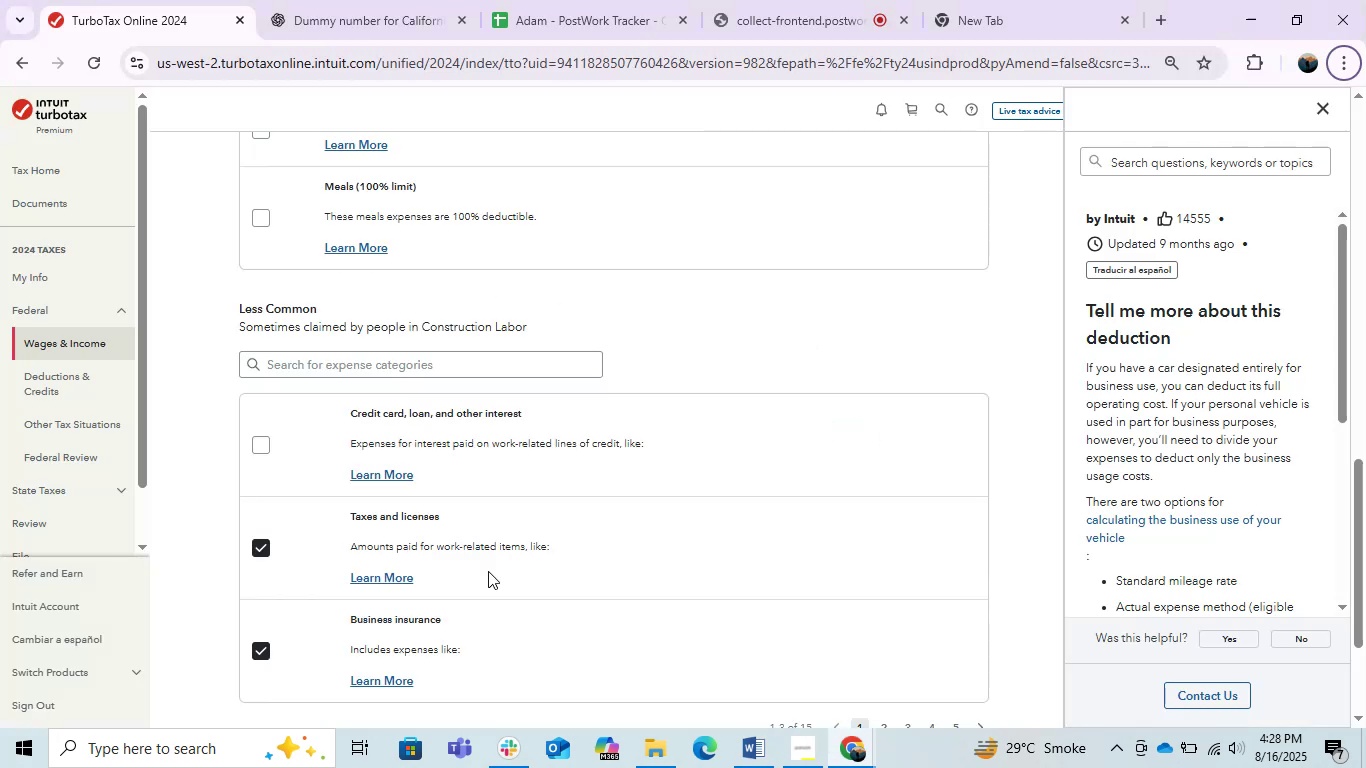 
scroll: coordinate [488, 571], scroll_direction: up, amount: 2.0
 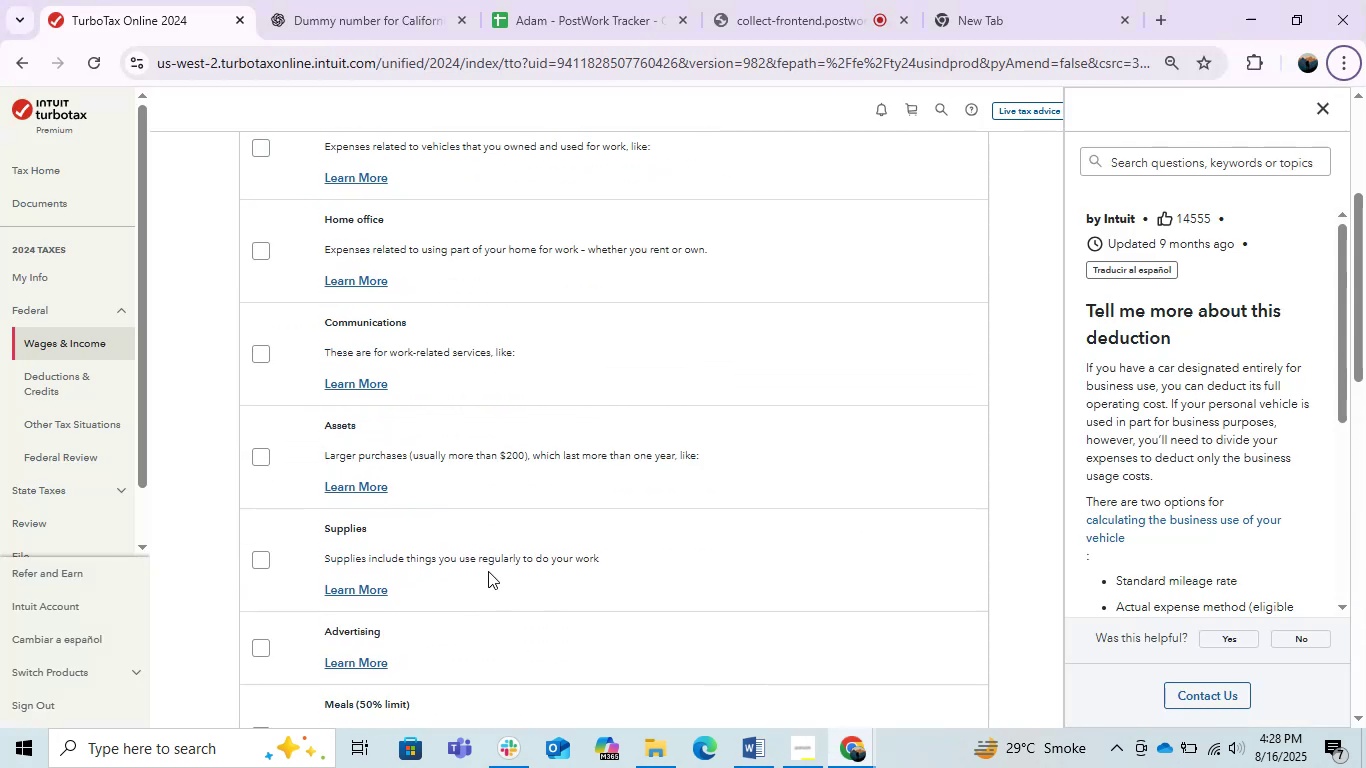 
wait(5.06)
 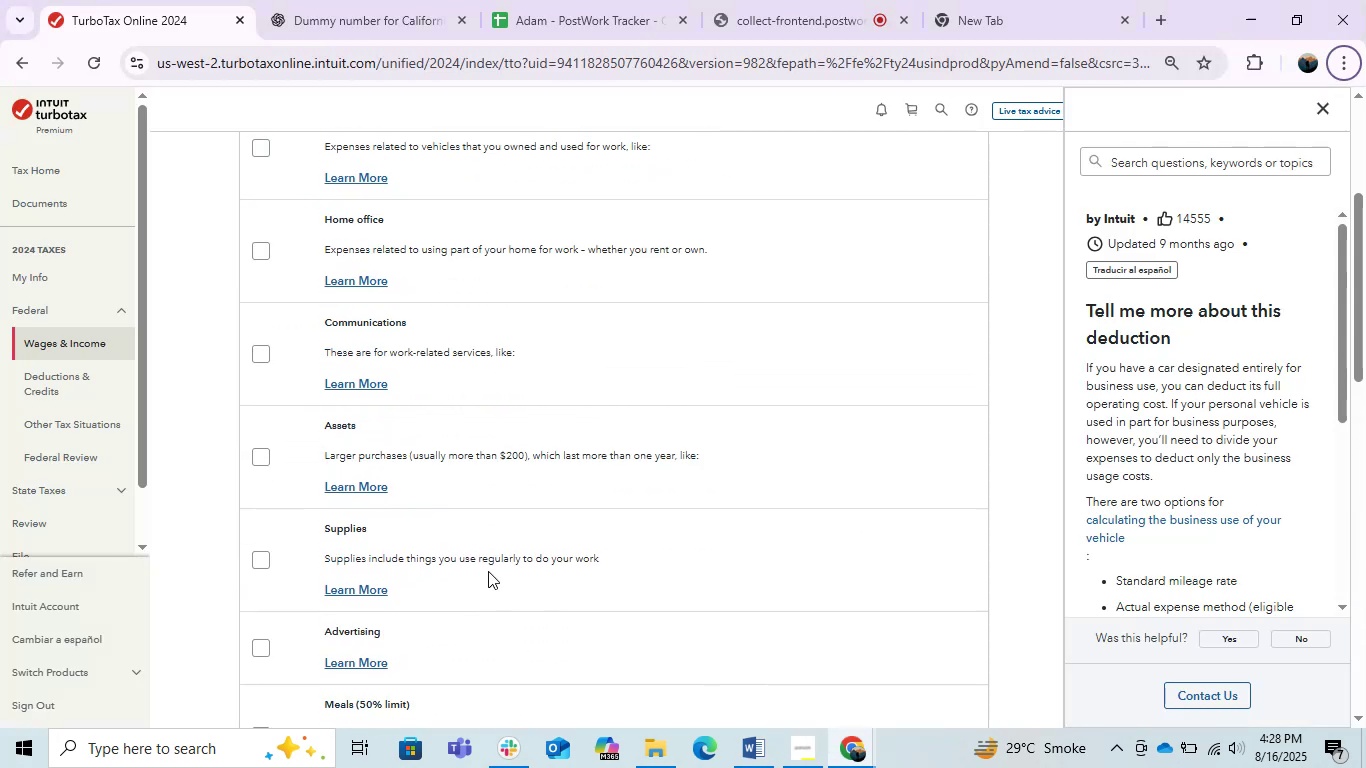 
scroll: coordinate [488, 571], scroll_direction: up, amount: 1.0
 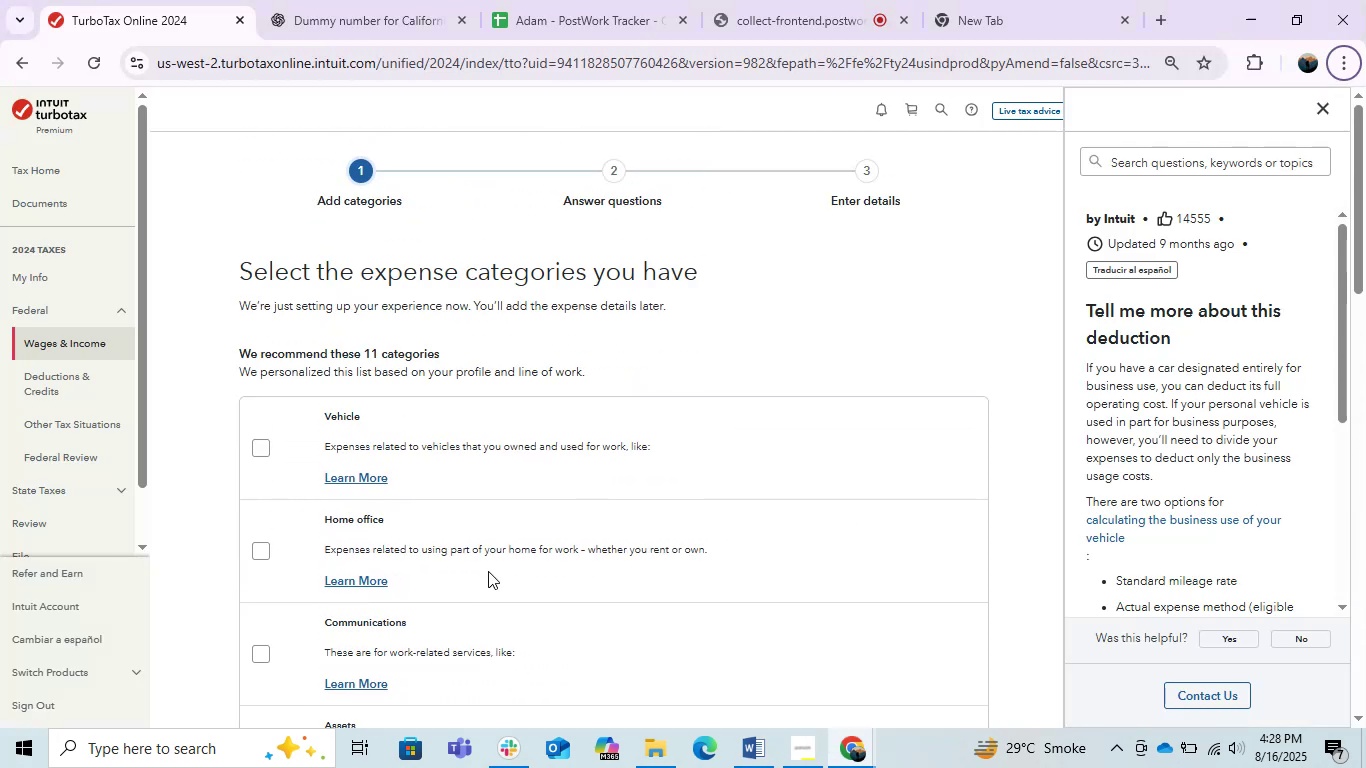 
scroll: coordinate [488, 571], scroll_direction: down, amount: 1.0
 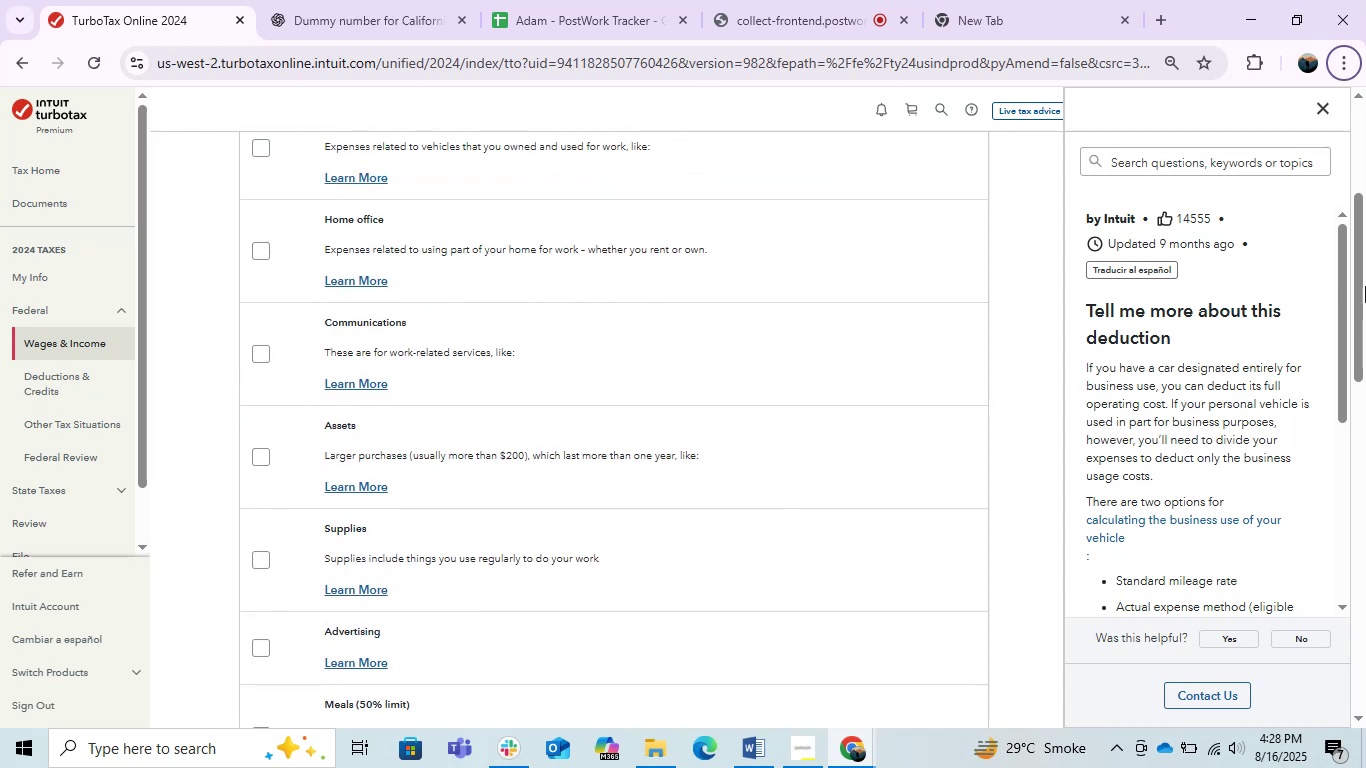 
left_click([1332, 98])
 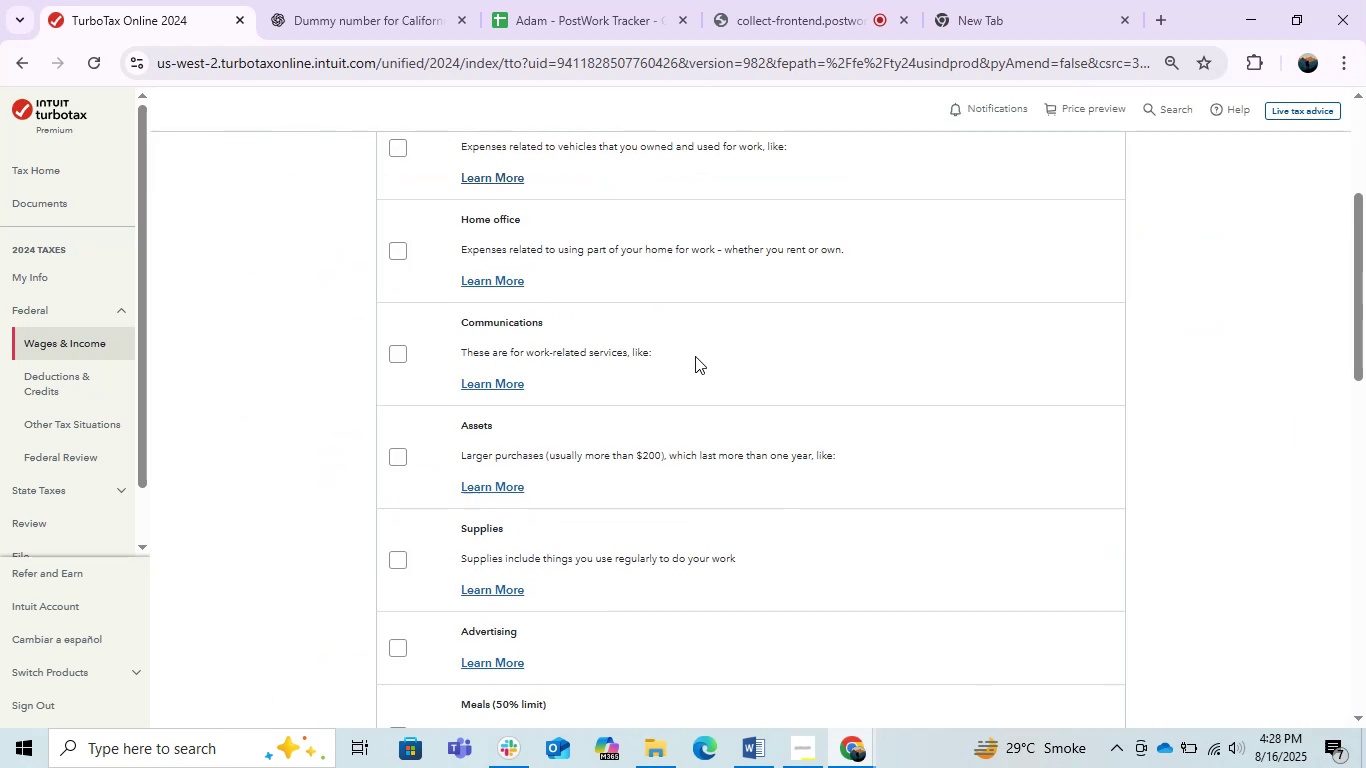 
scroll: coordinate [608, 389], scroll_direction: up, amount: 1.0
 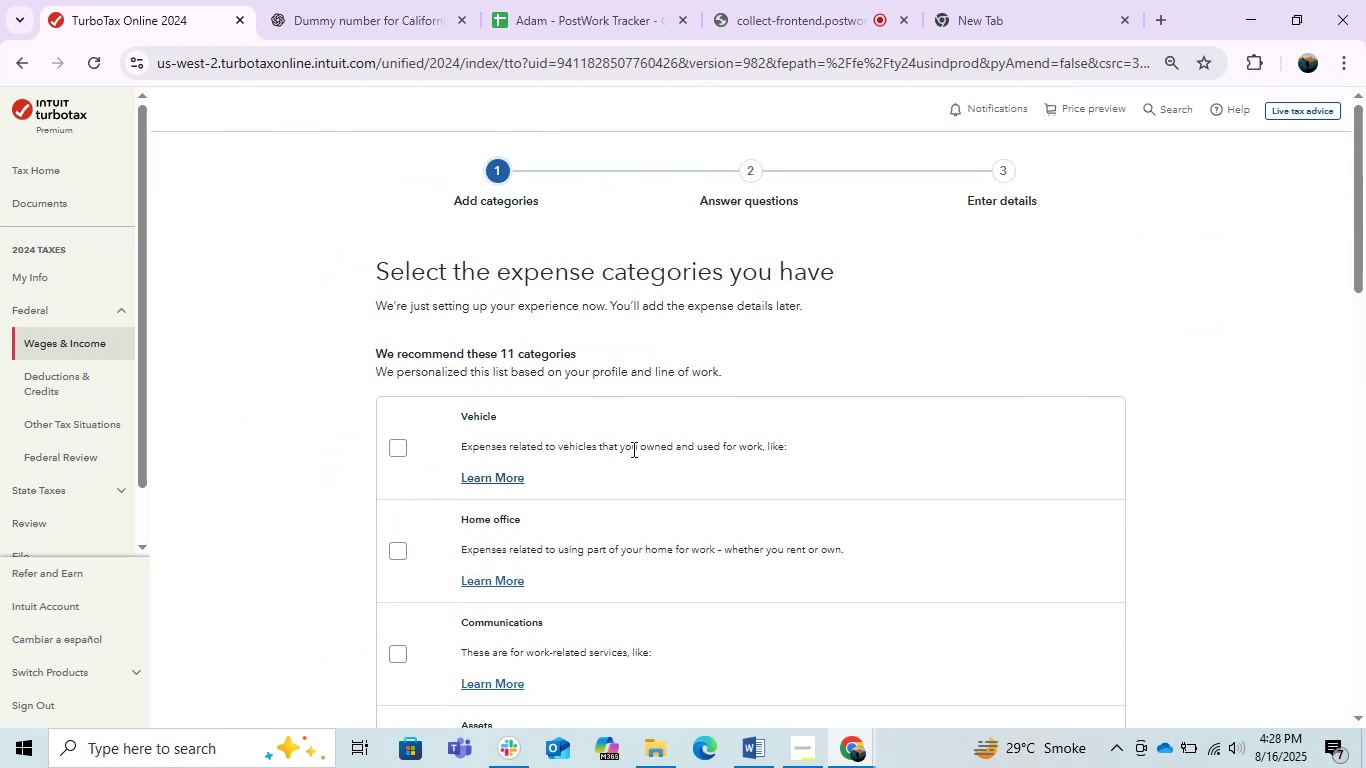 
scroll: coordinate [650, 481], scroll_direction: down, amount: 5.0
 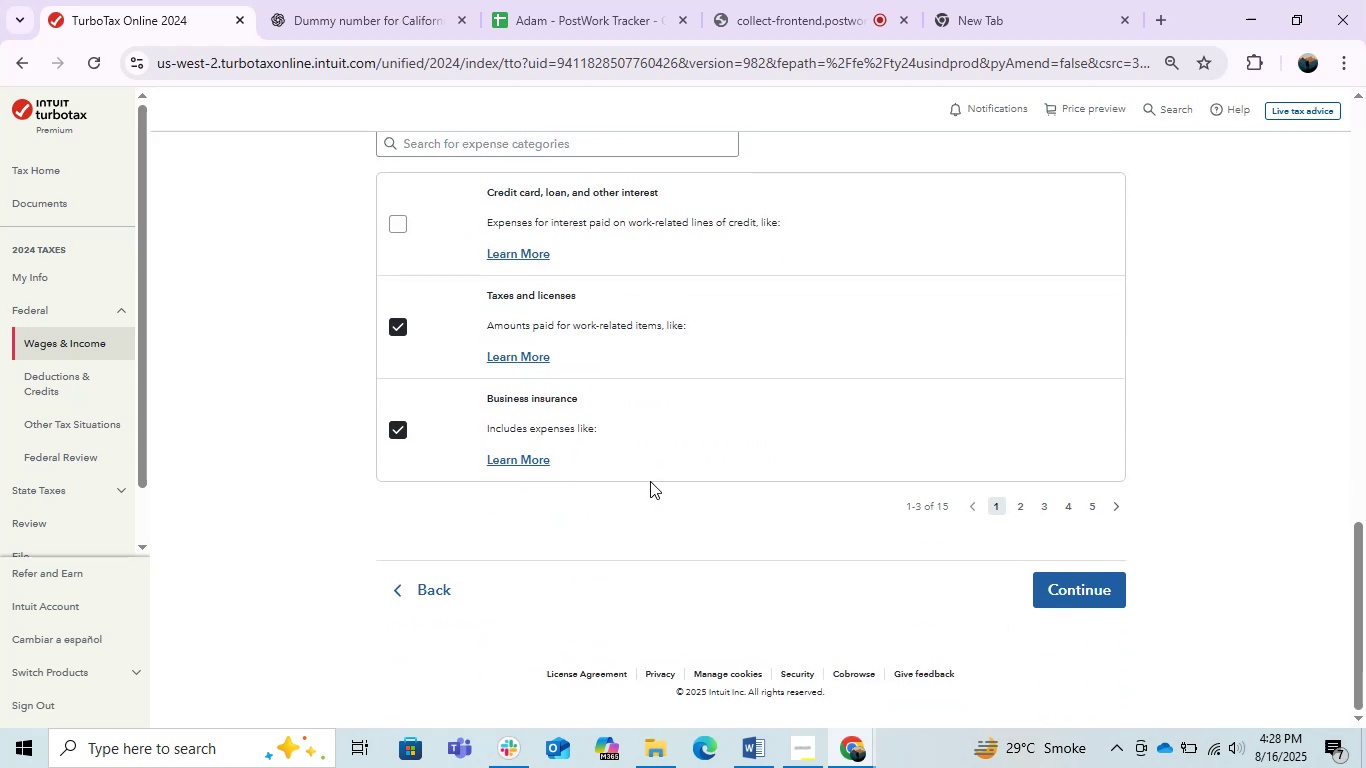 
scroll: coordinate [649, 468], scroll_direction: up, amount: 3.0
 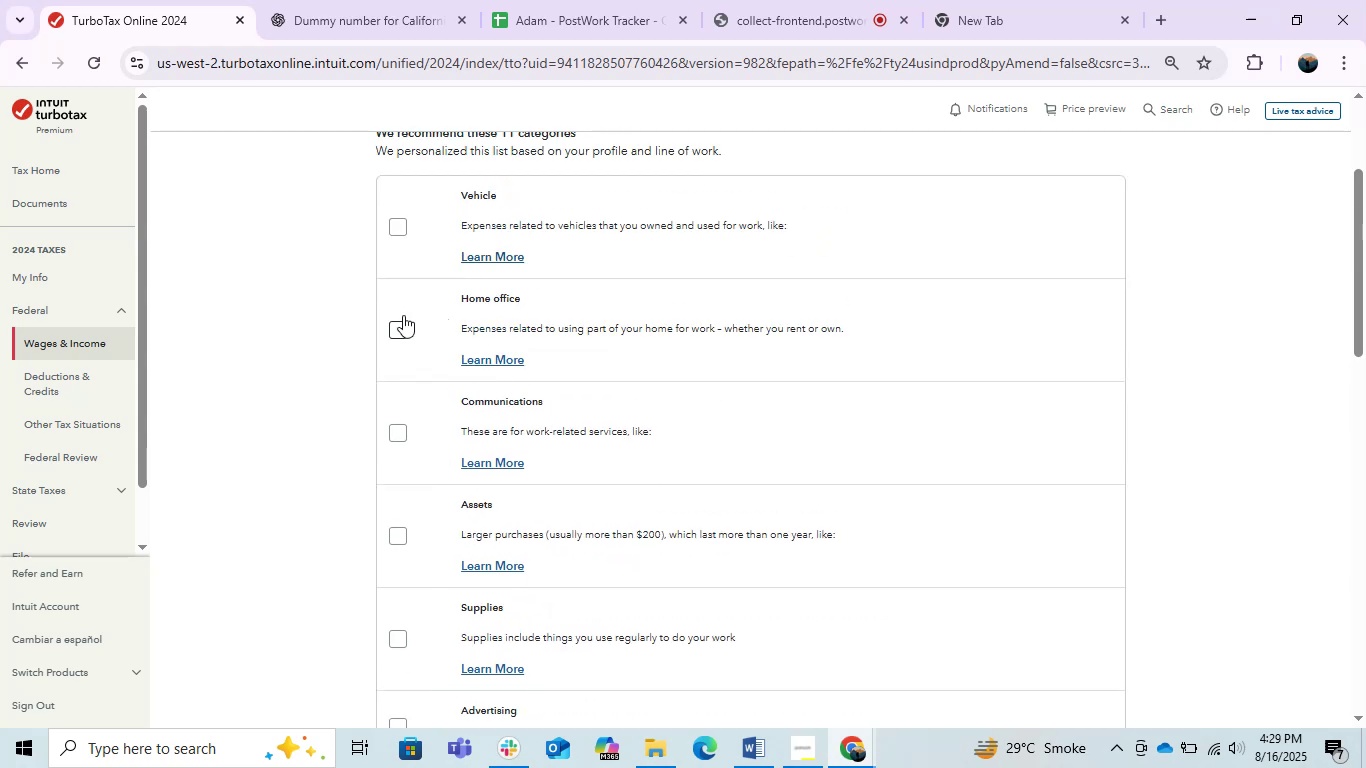 
left_click([396, 319])
 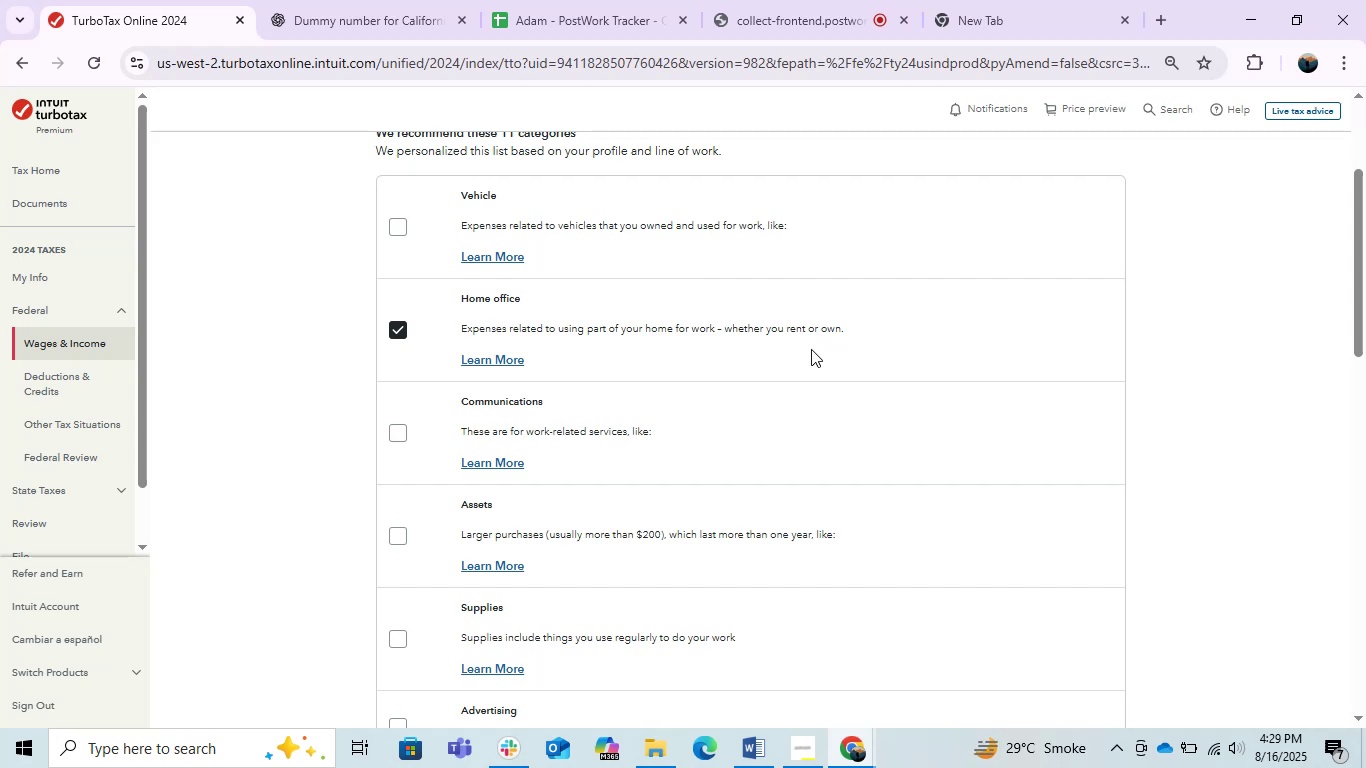 
wait(13.59)
 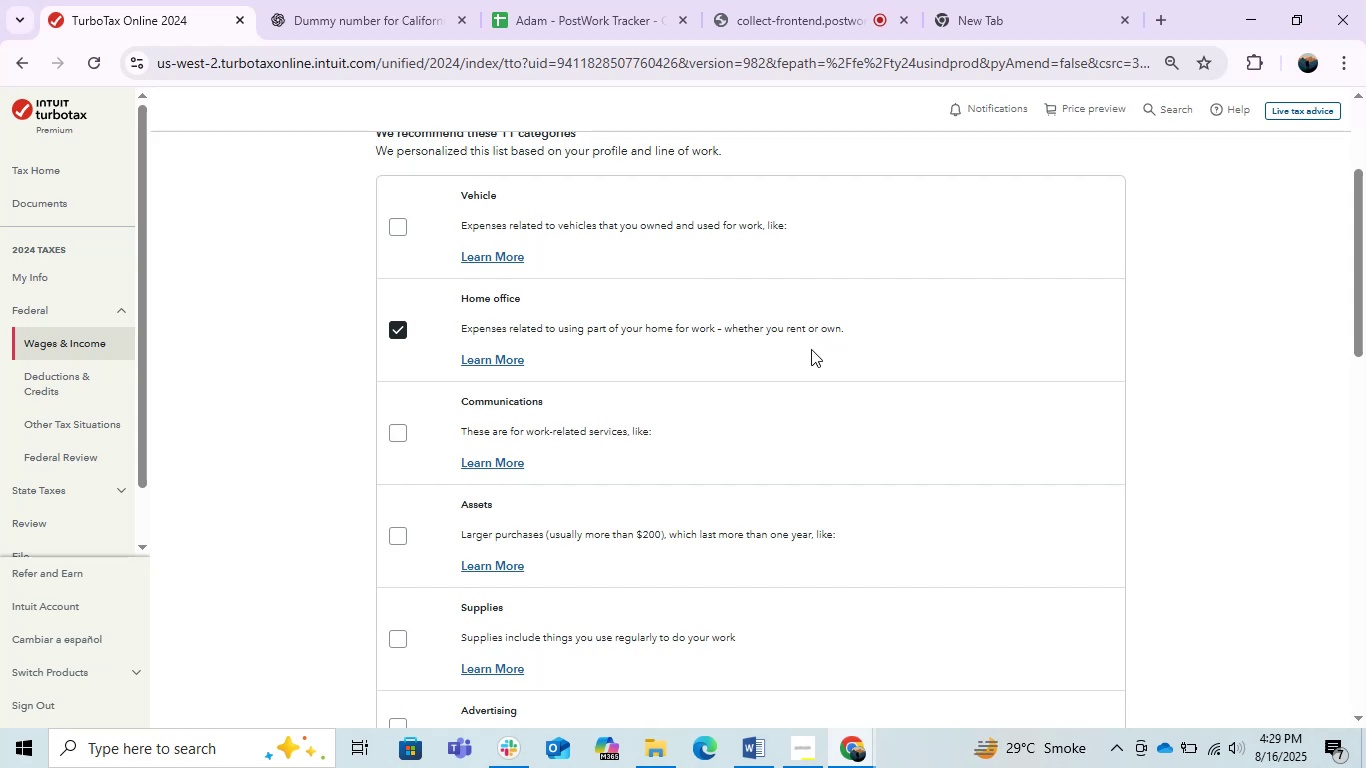 
left_click([399, 331])
 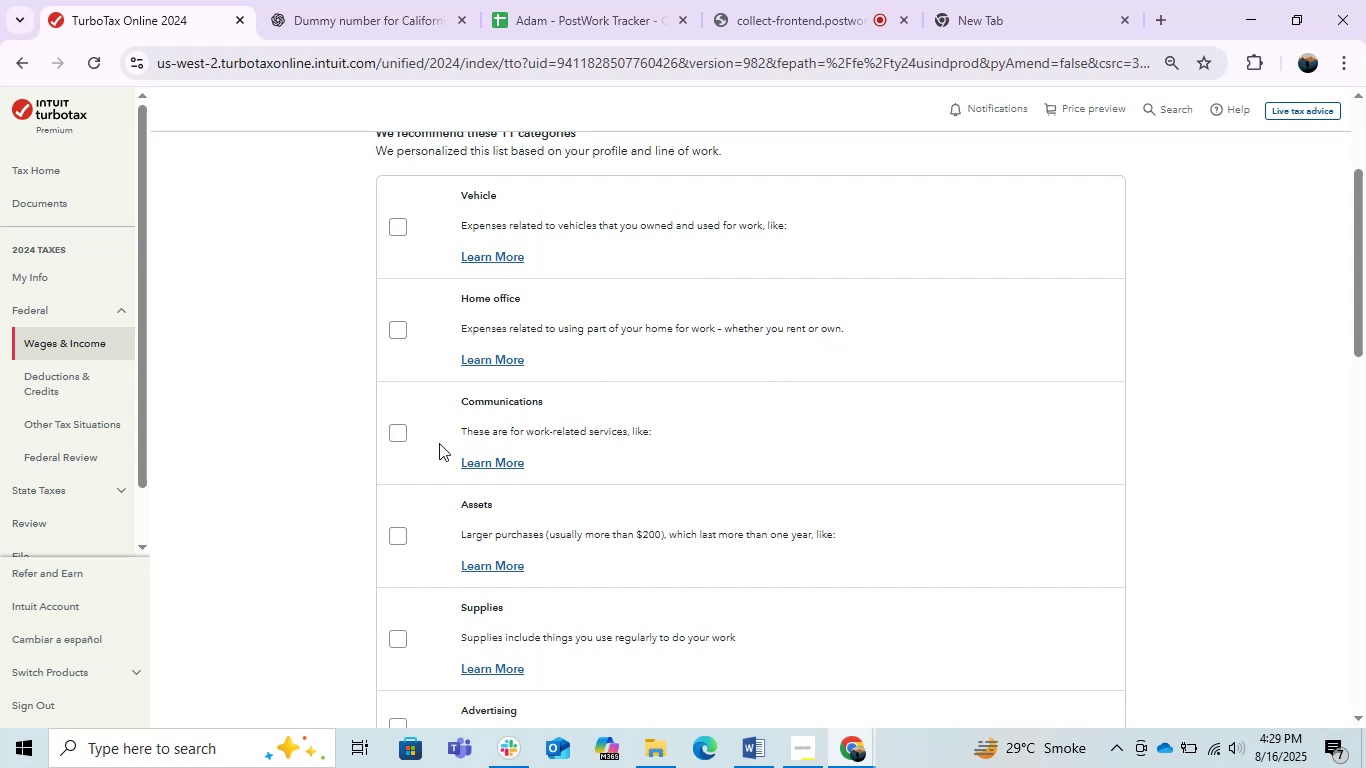 
scroll: coordinate [439, 443], scroll_direction: down, amount: 1.0
 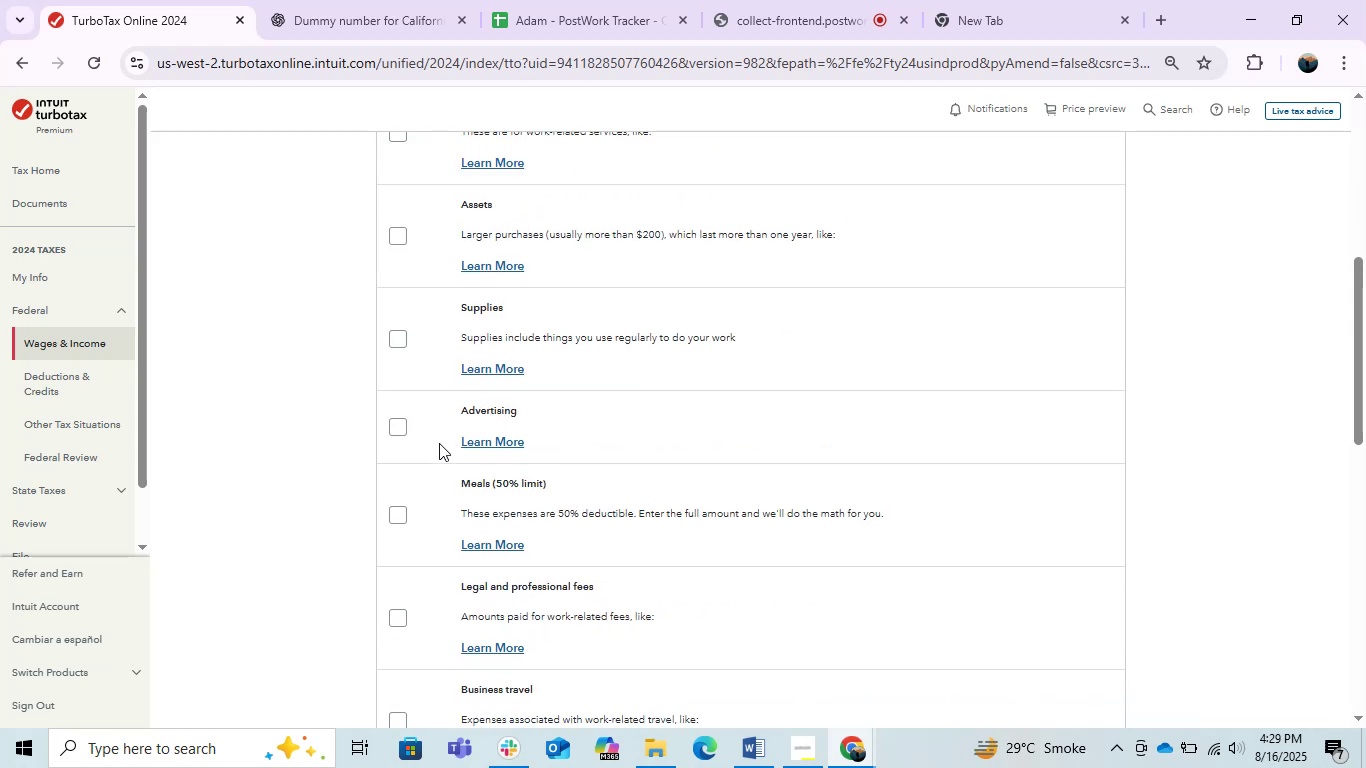 
wait(8.95)
 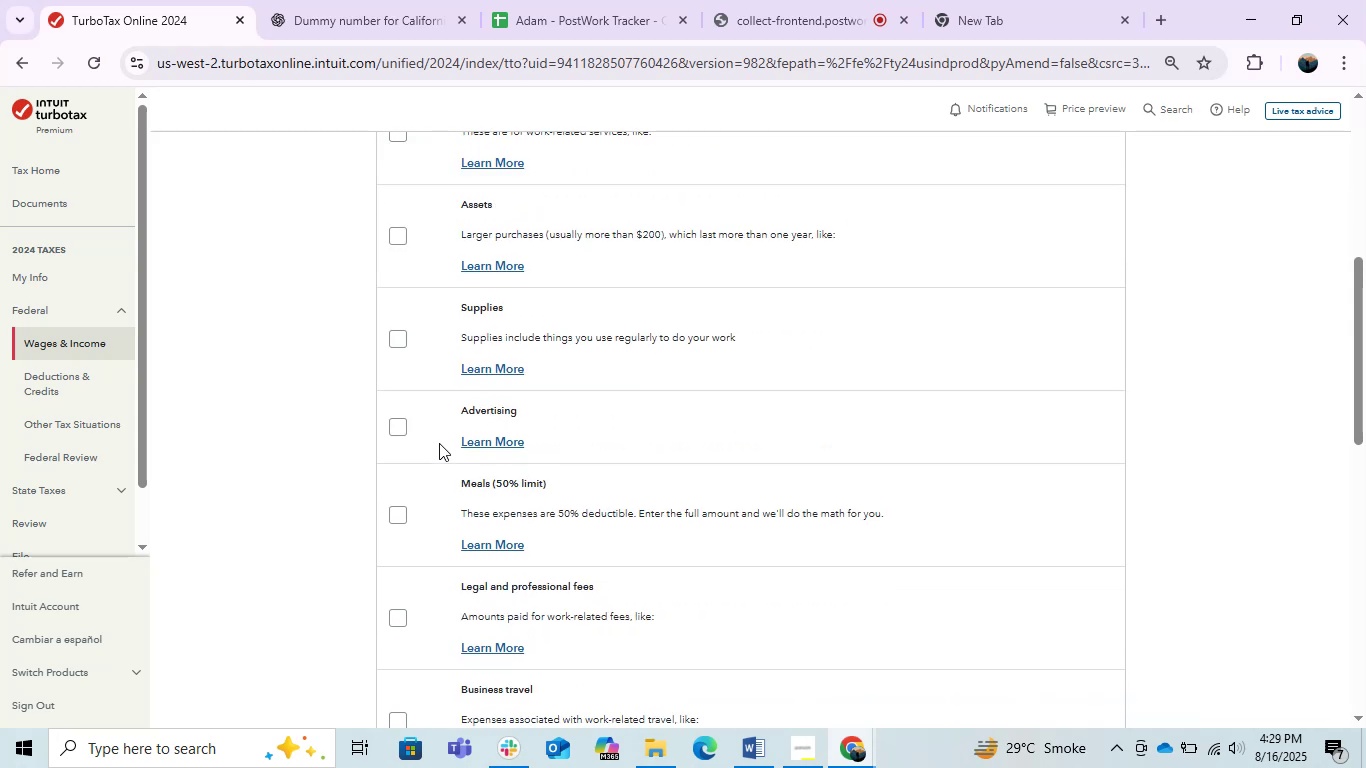 
scroll: coordinate [439, 443], scroll_direction: down, amount: 3.0
 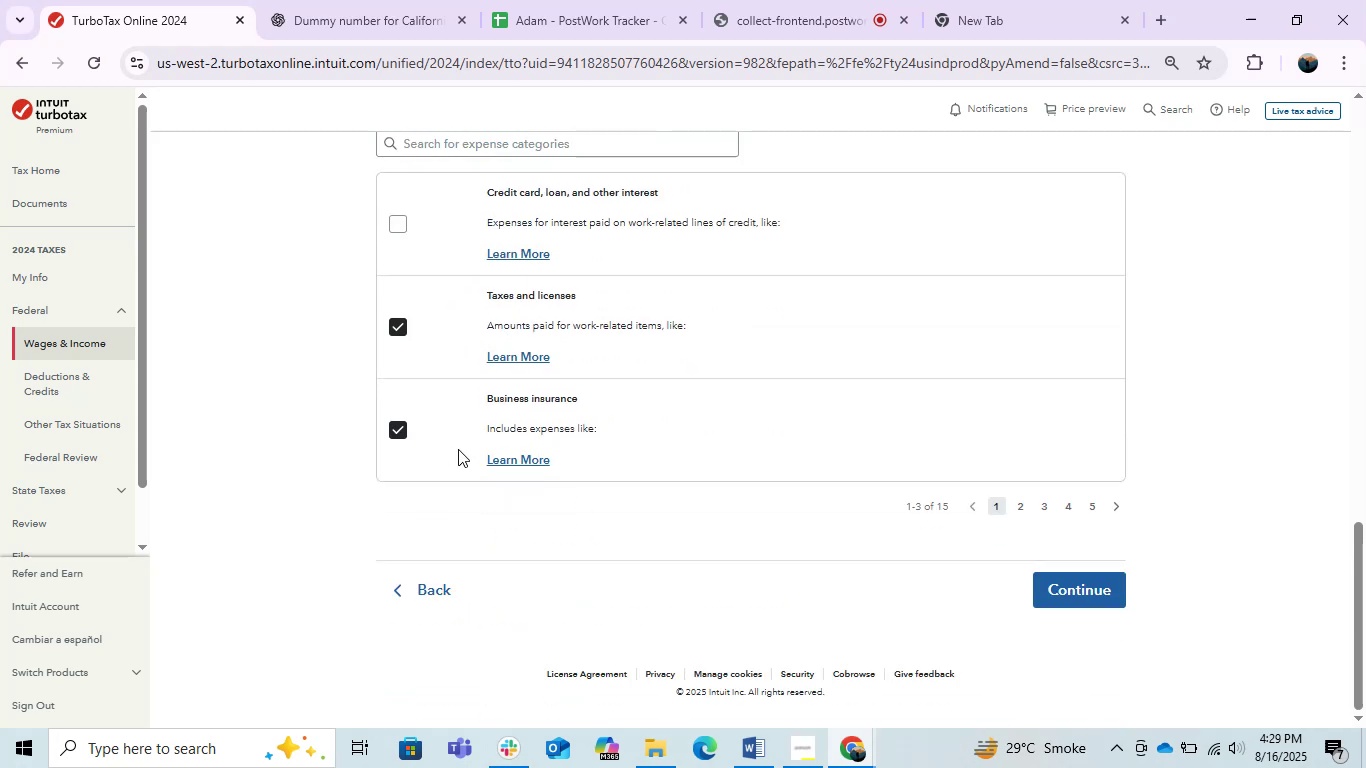 
left_click([1111, 503])
 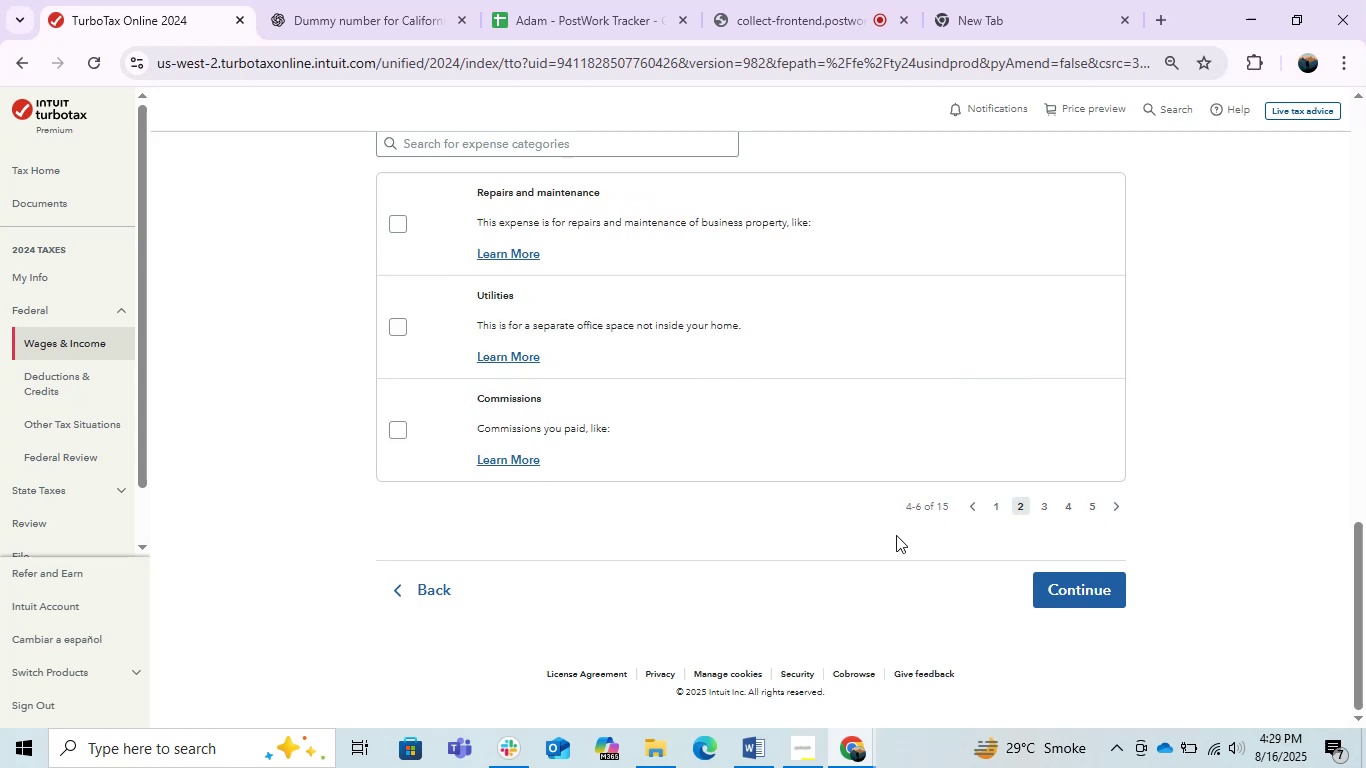 
scroll: coordinate [846, 535], scroll_direction: up, amount: 1.0
 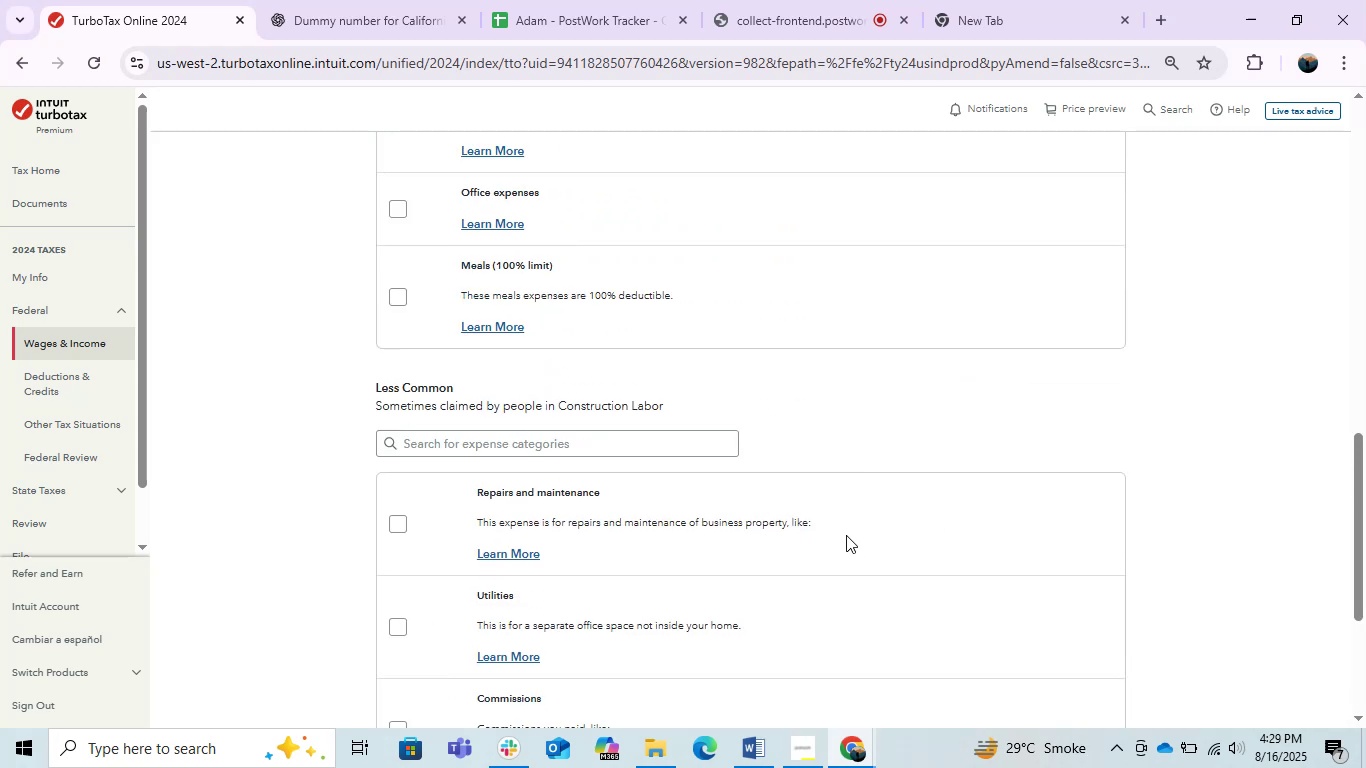 
scroll: coordinate [846, 535], scroll_direction: down, amount: 1.0
 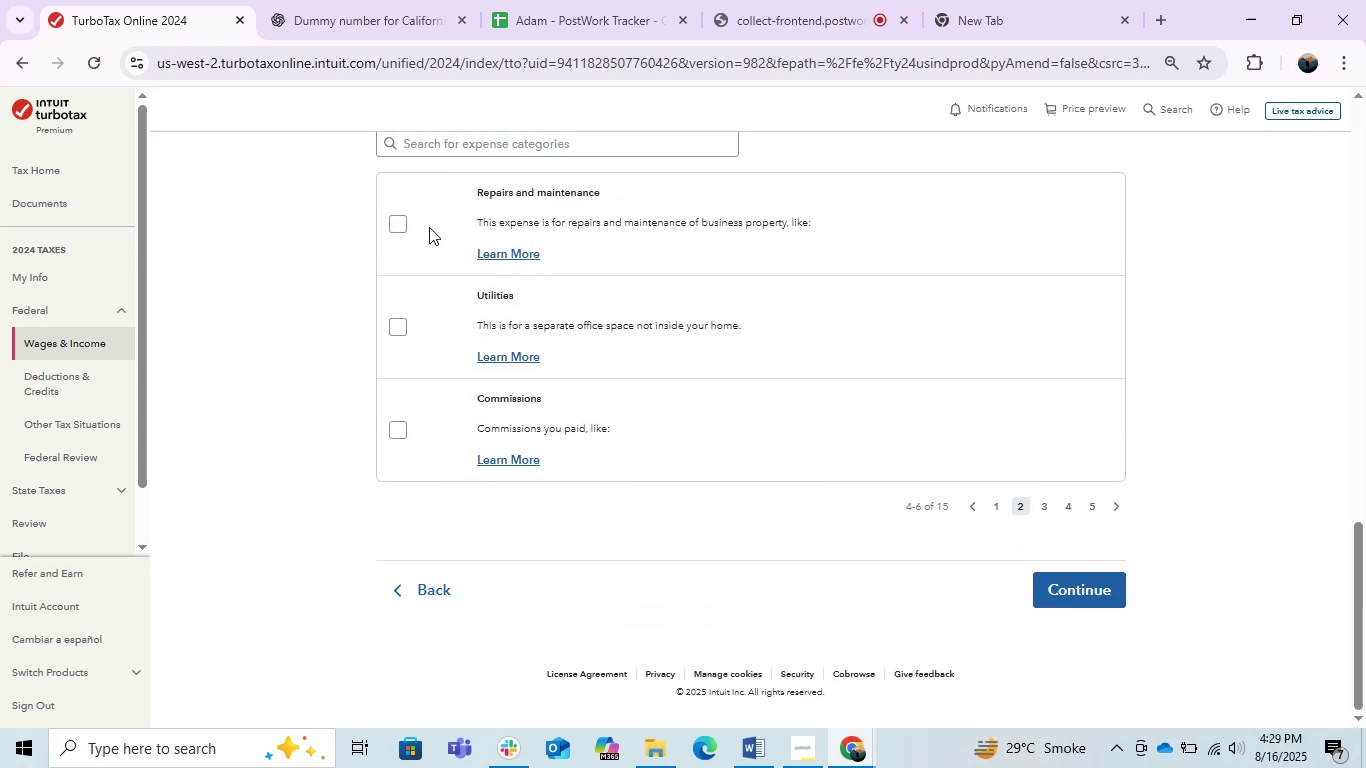 
left_click([399, 216])
 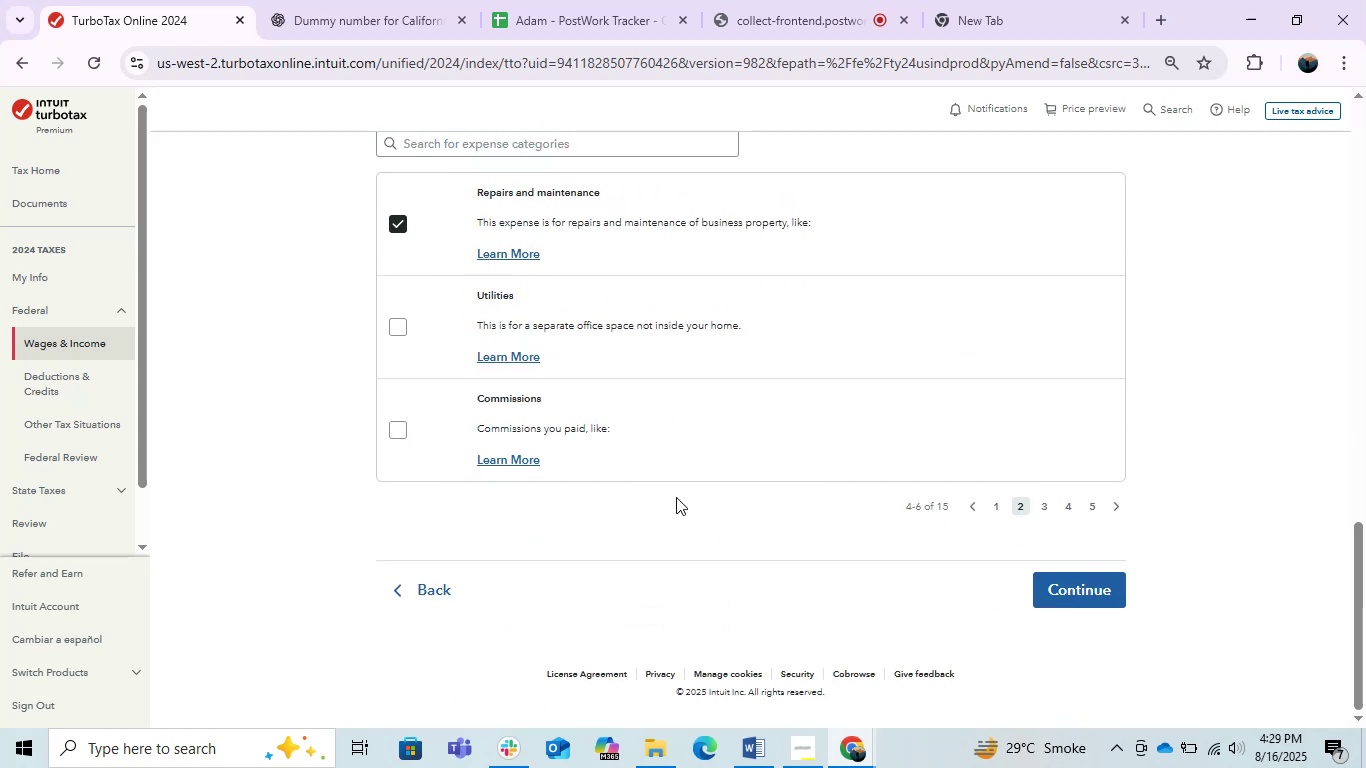 
scroll: coordinate [676, 497], scroll_direction: up, amount: 1.0
 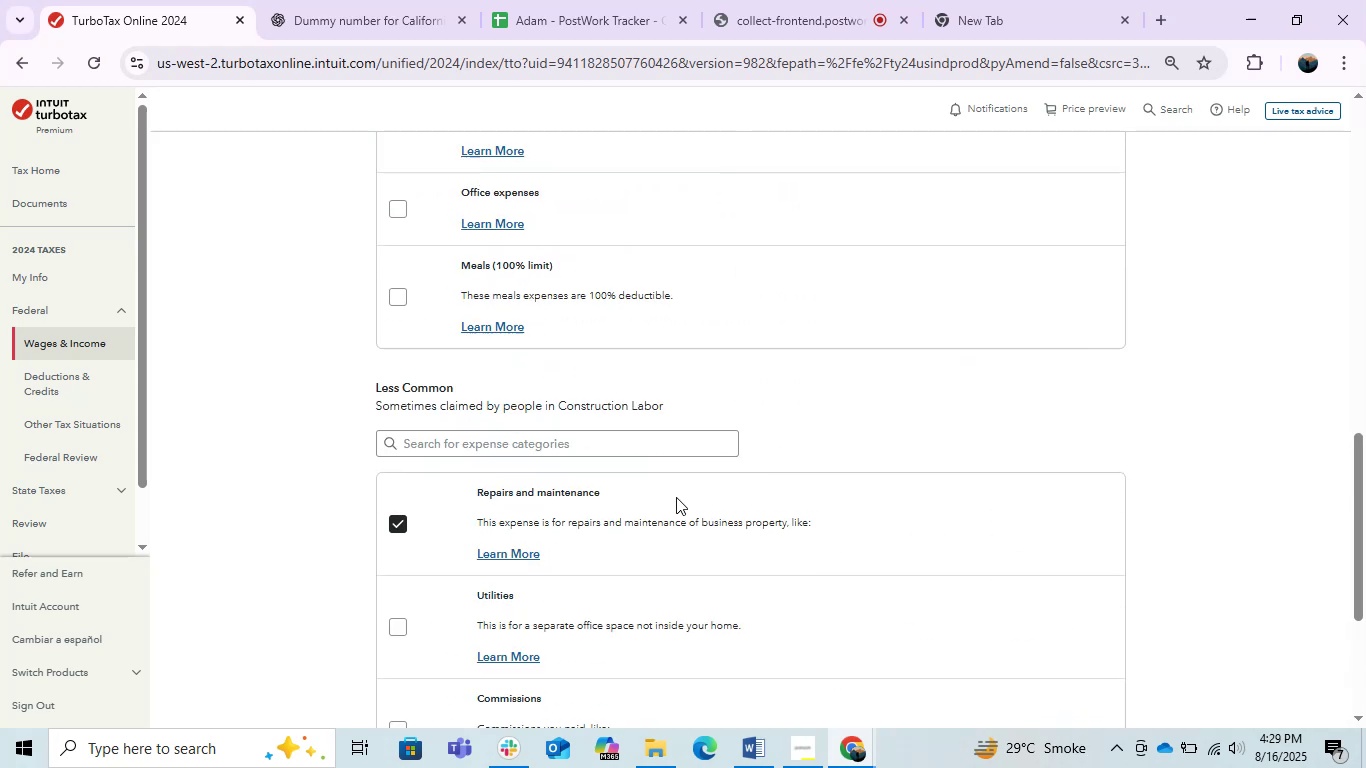 
key(Alt+AltLeft)
 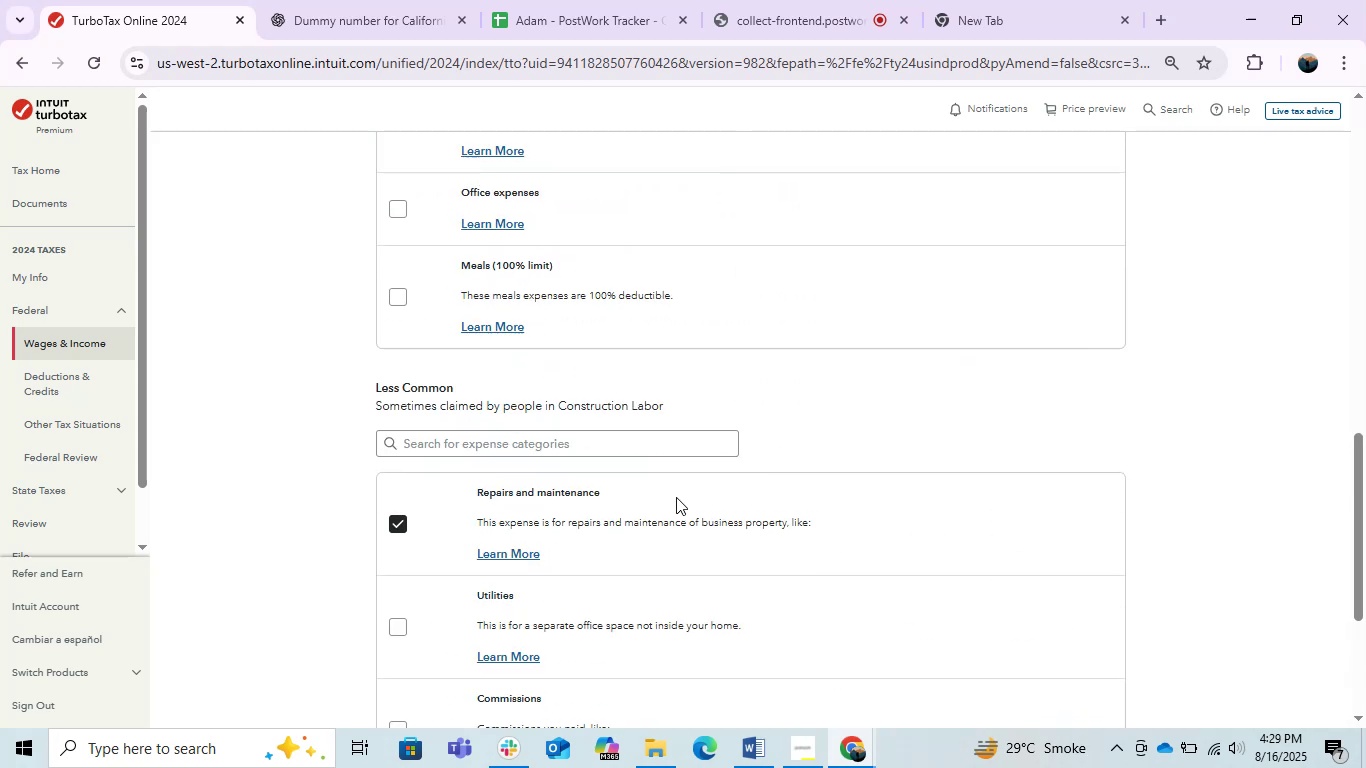 
key(Alt+Tab)
 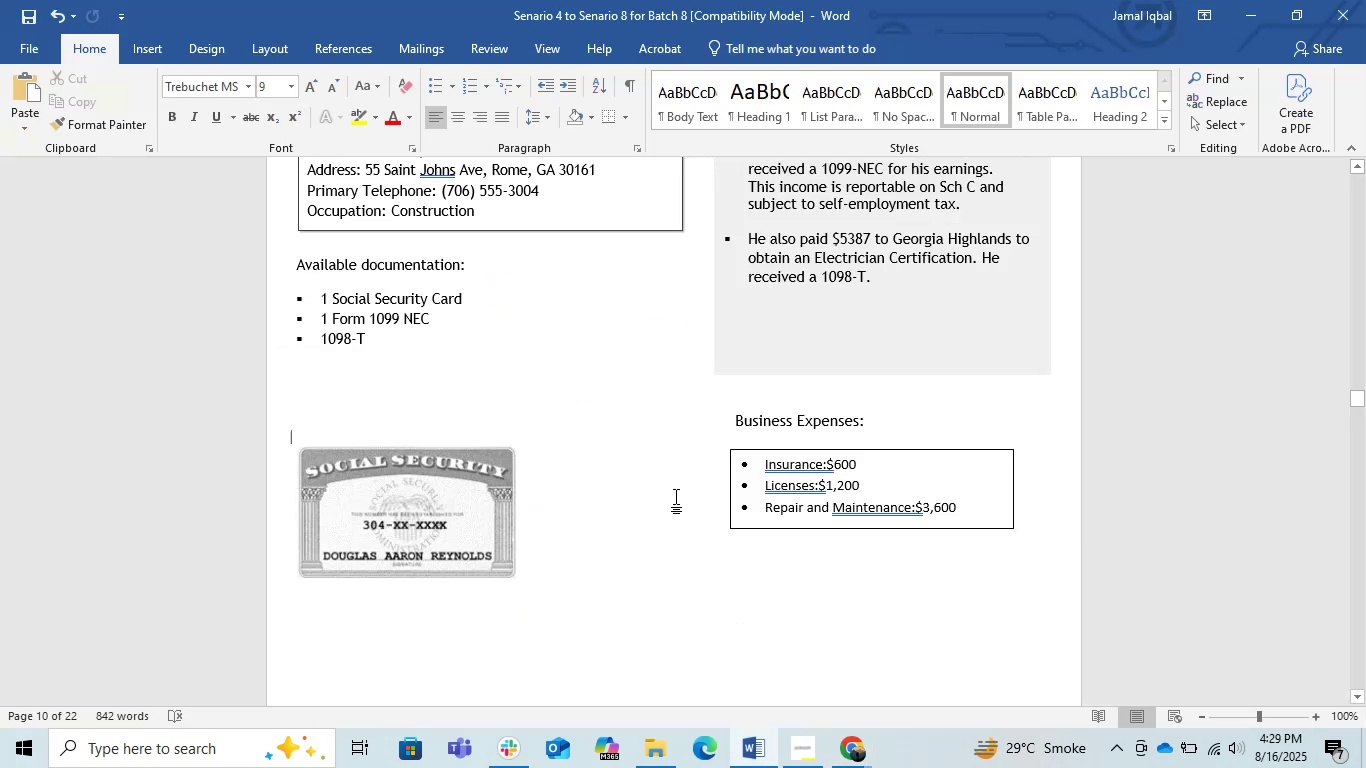 
key(Alt+Tab)
 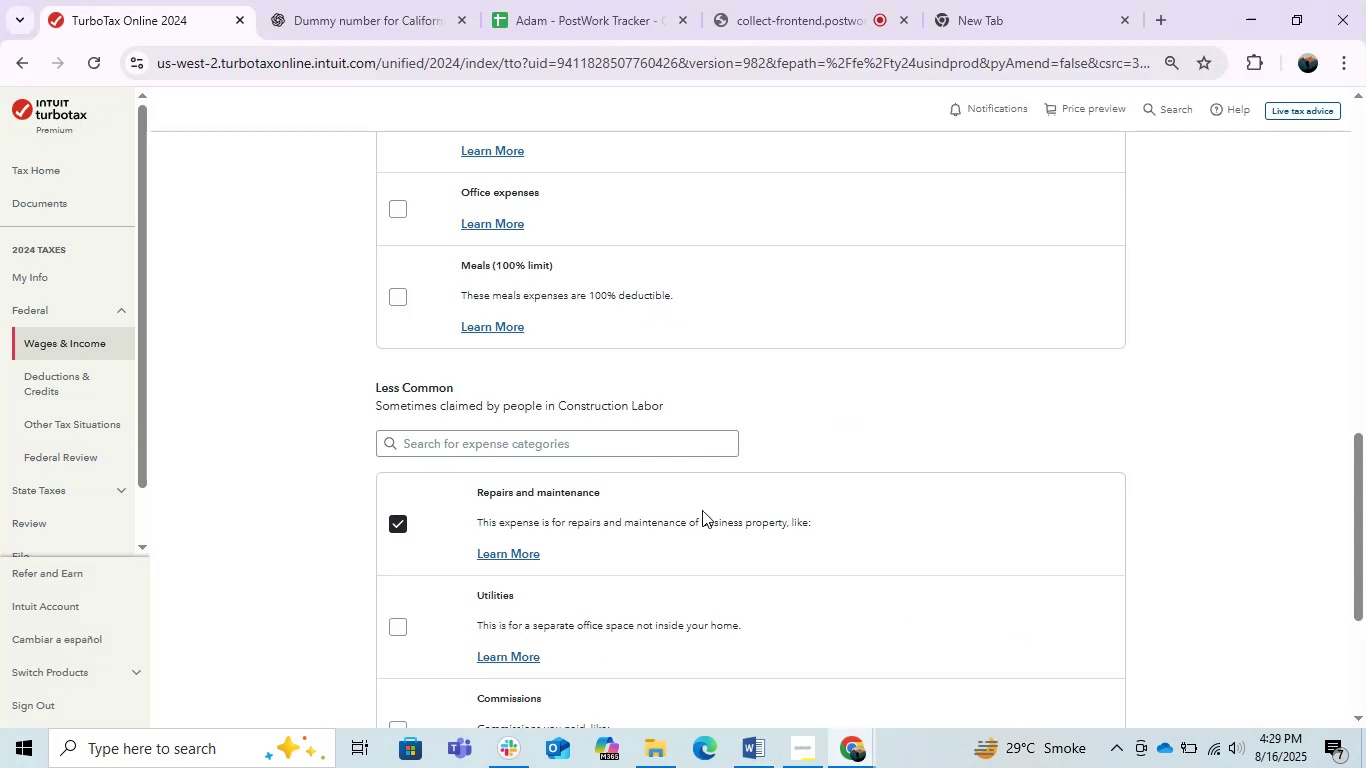 
scroll: coordinate [781, 523], scroll_direction: down, amount: 2.0
 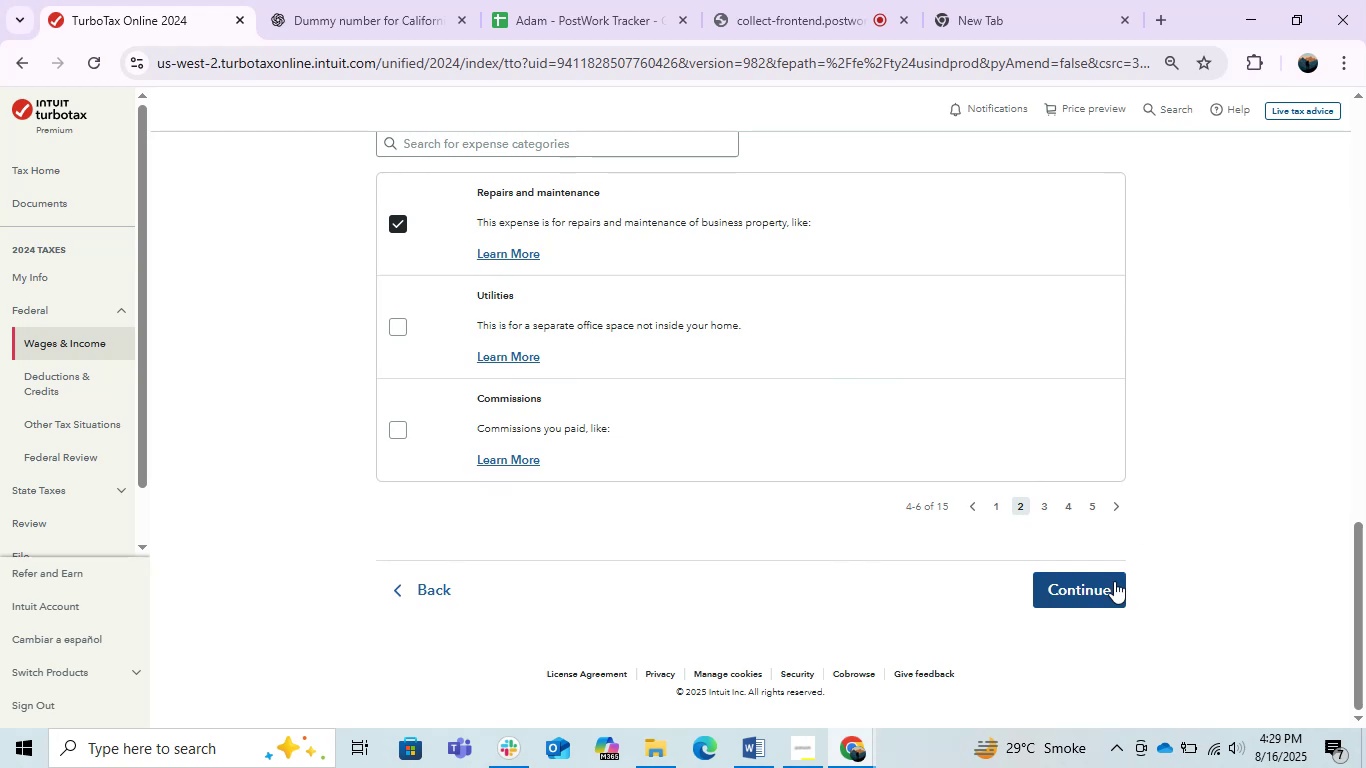 
left_click([1096, 591])
 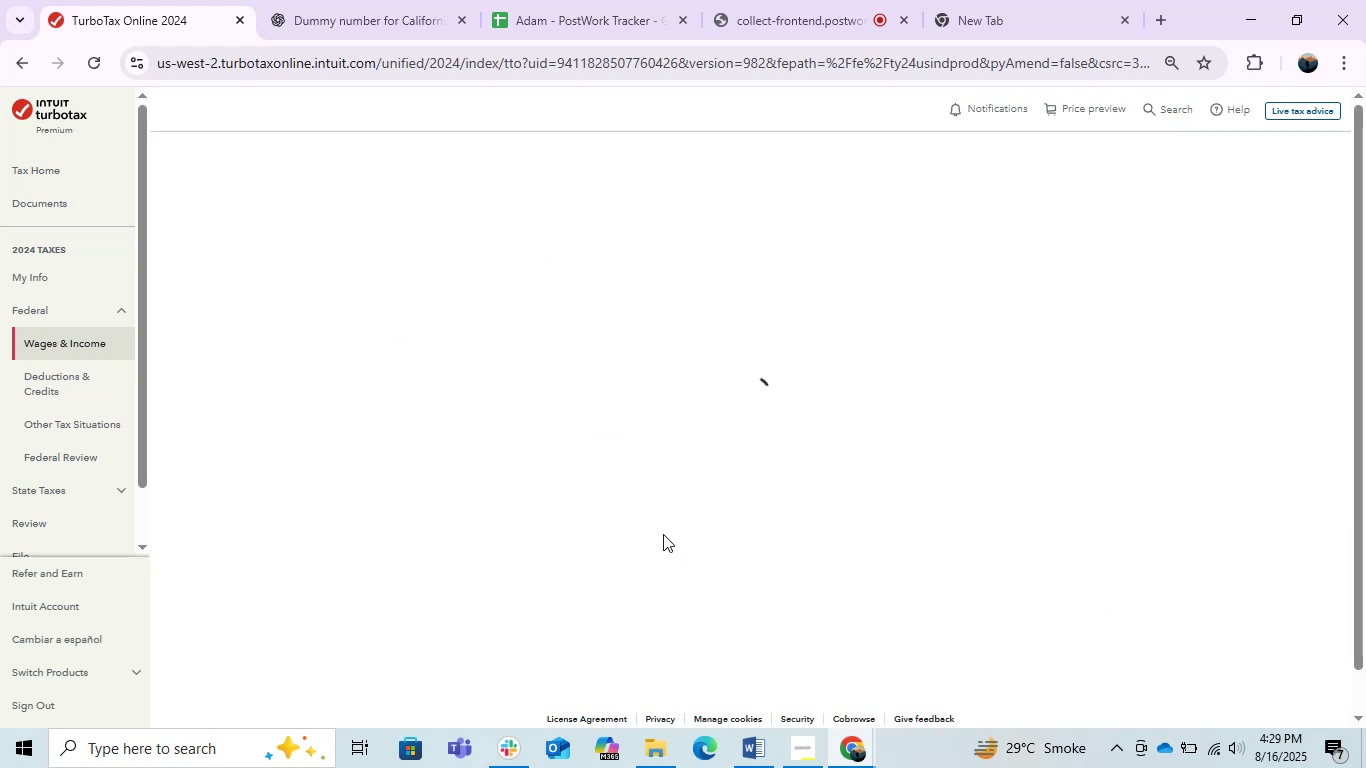 
mouse_move([867, 504])
 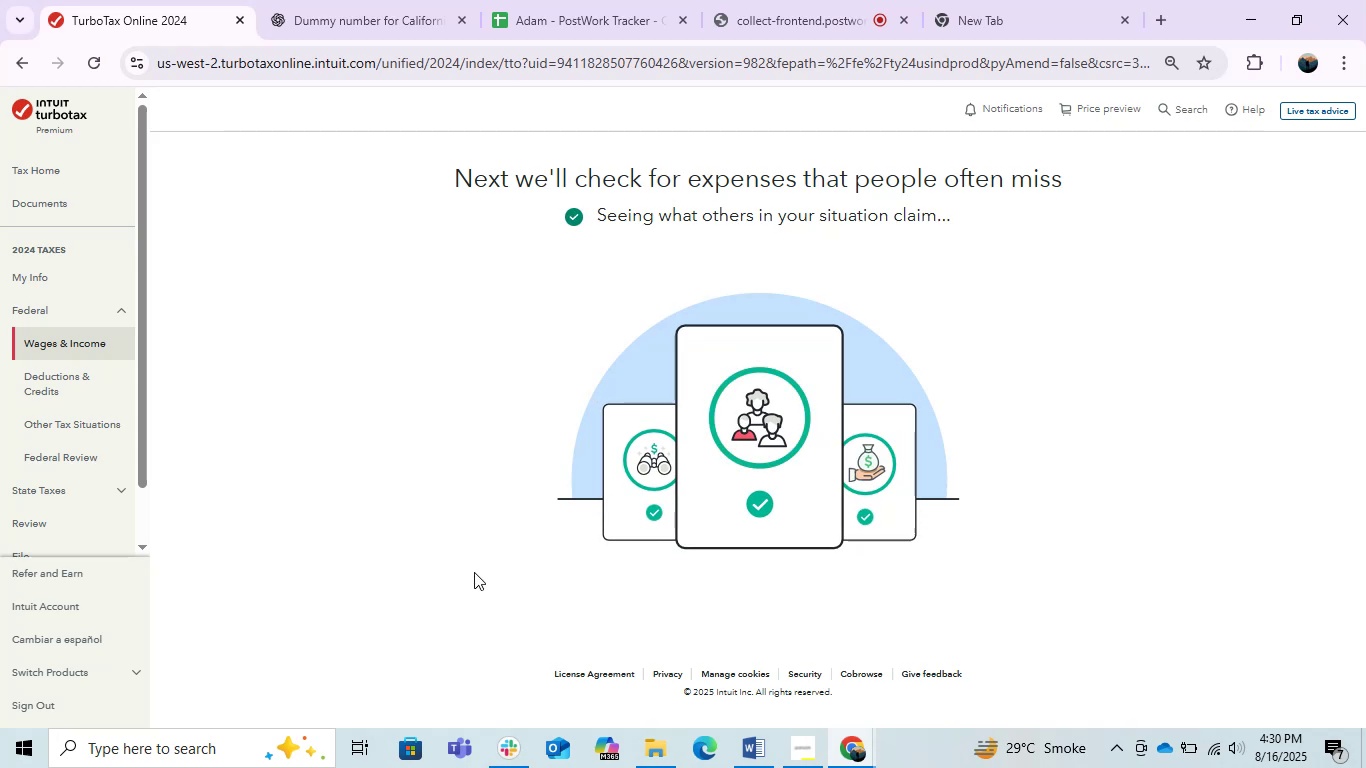 
wait(11.42)
 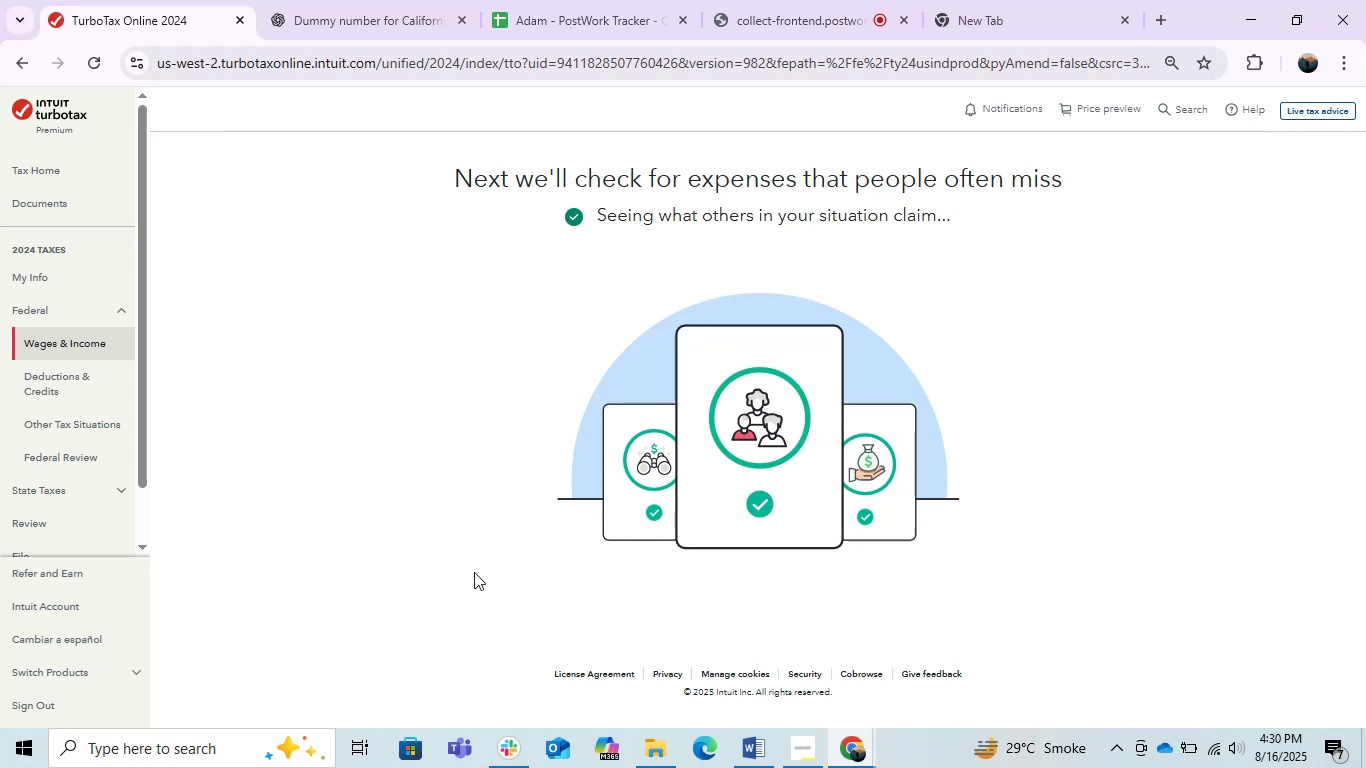 
scroll: coordinate [612, 560], scroll_direction: down, amount: 1.0
 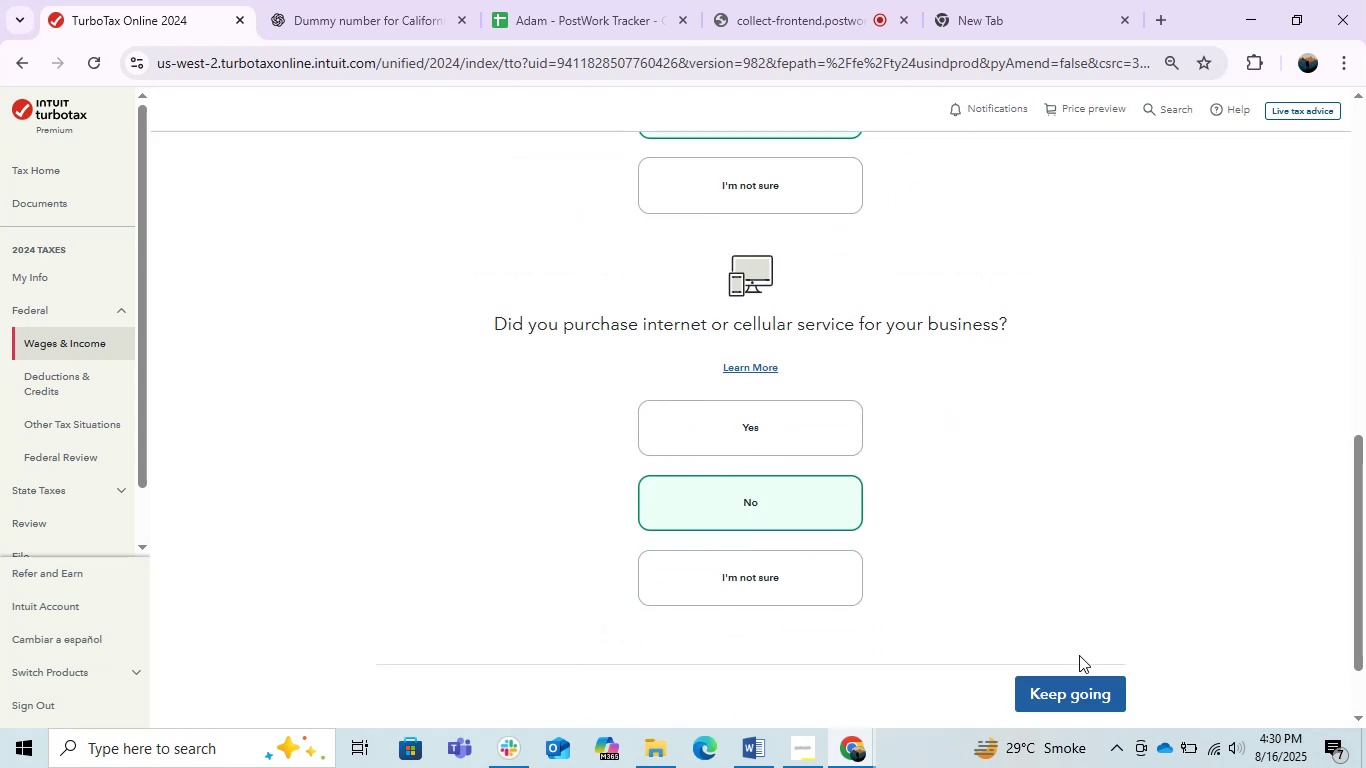 
left_click([1084, 693])
 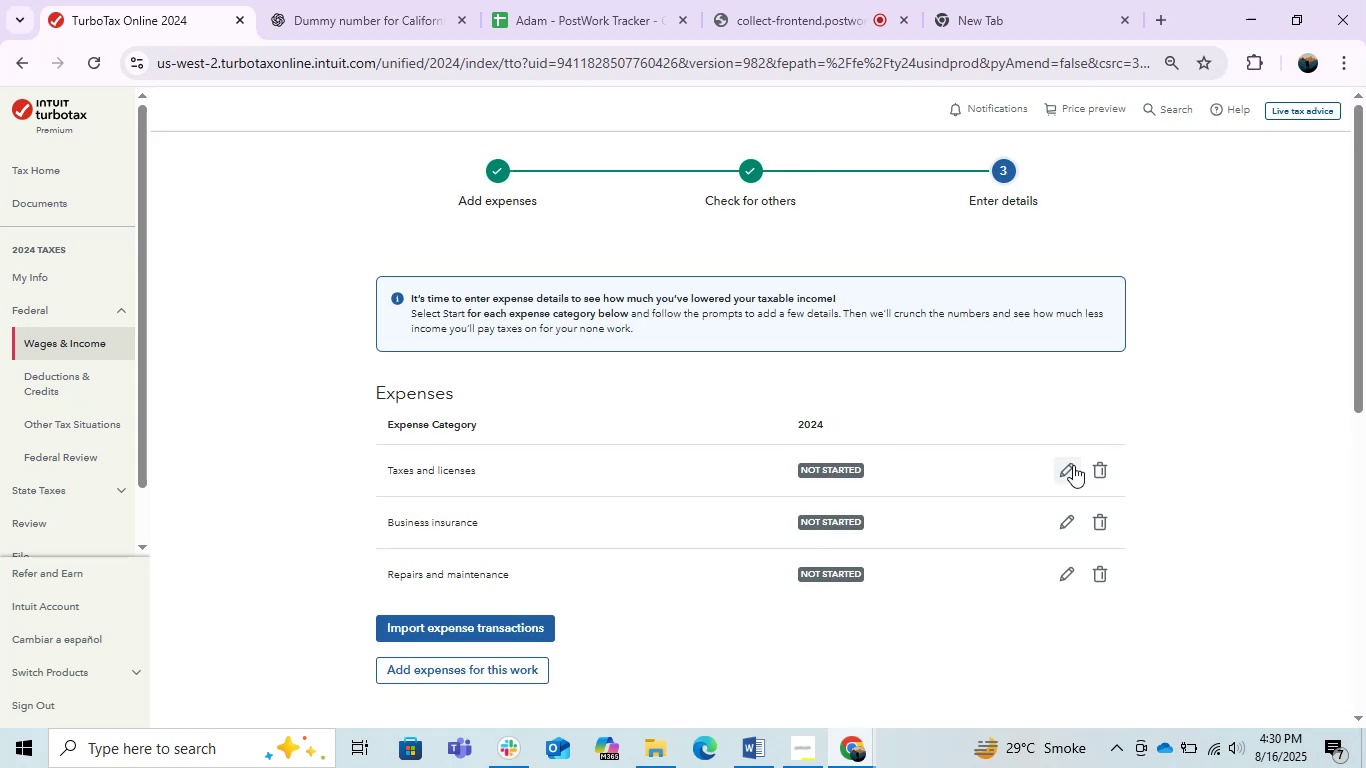 
key(Alt+AltLeft)
 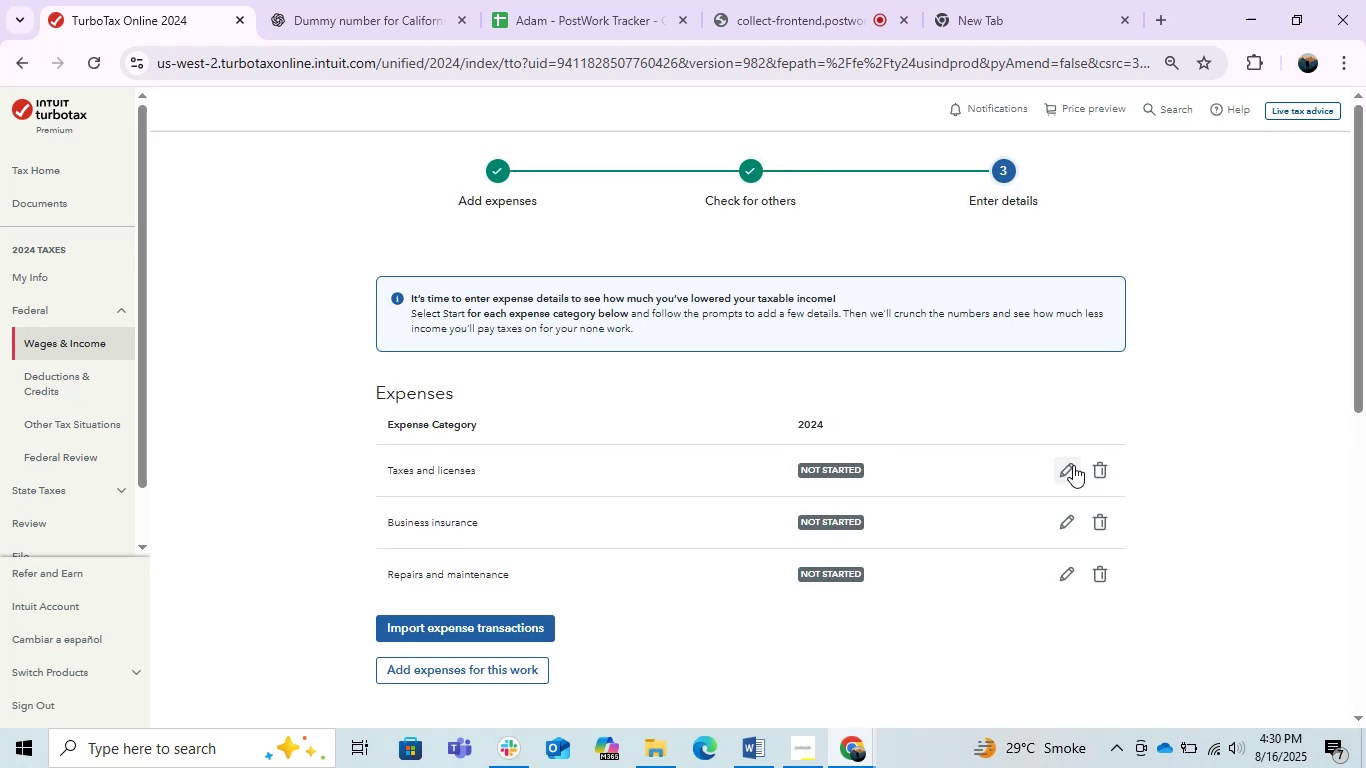 
key(Alt+Tab)
 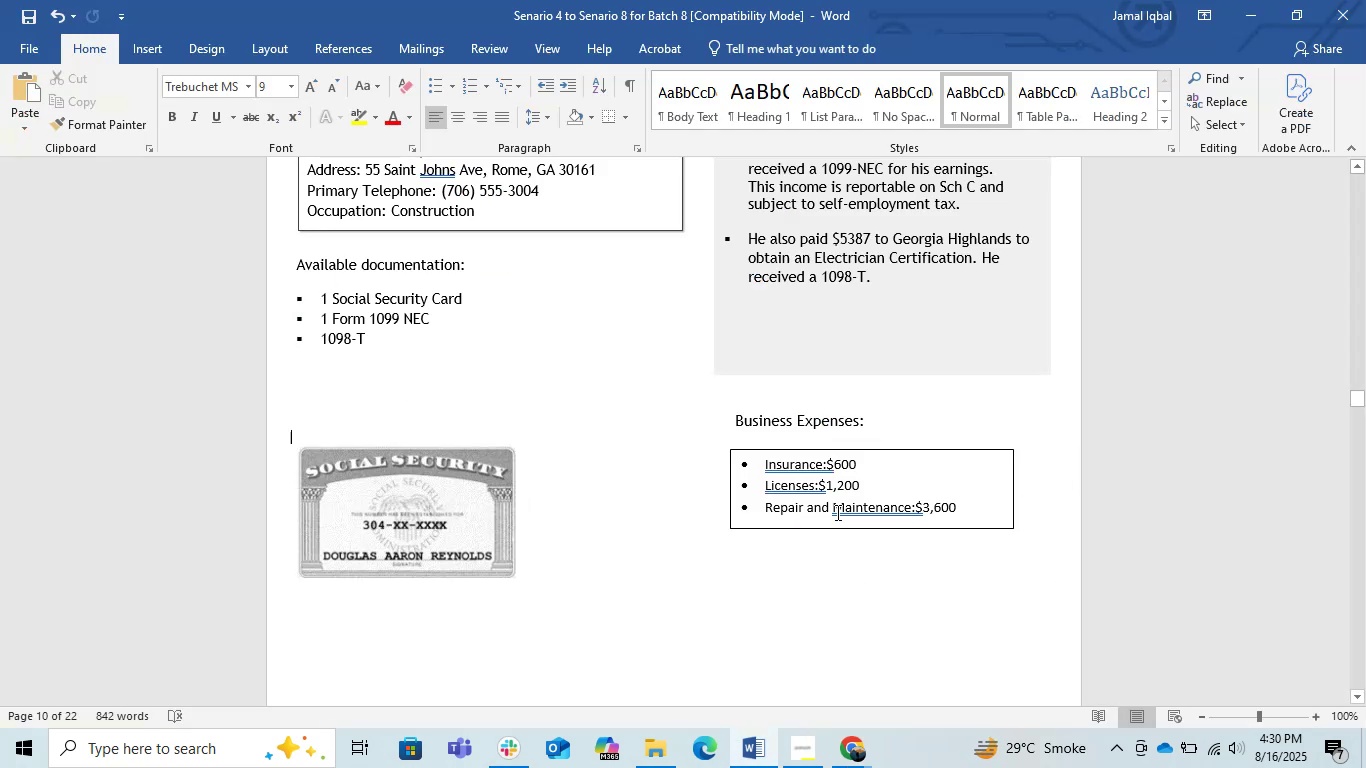 
left_click_drag(start_coordinate=[871, 483], to_coordinate=[825, 490])
 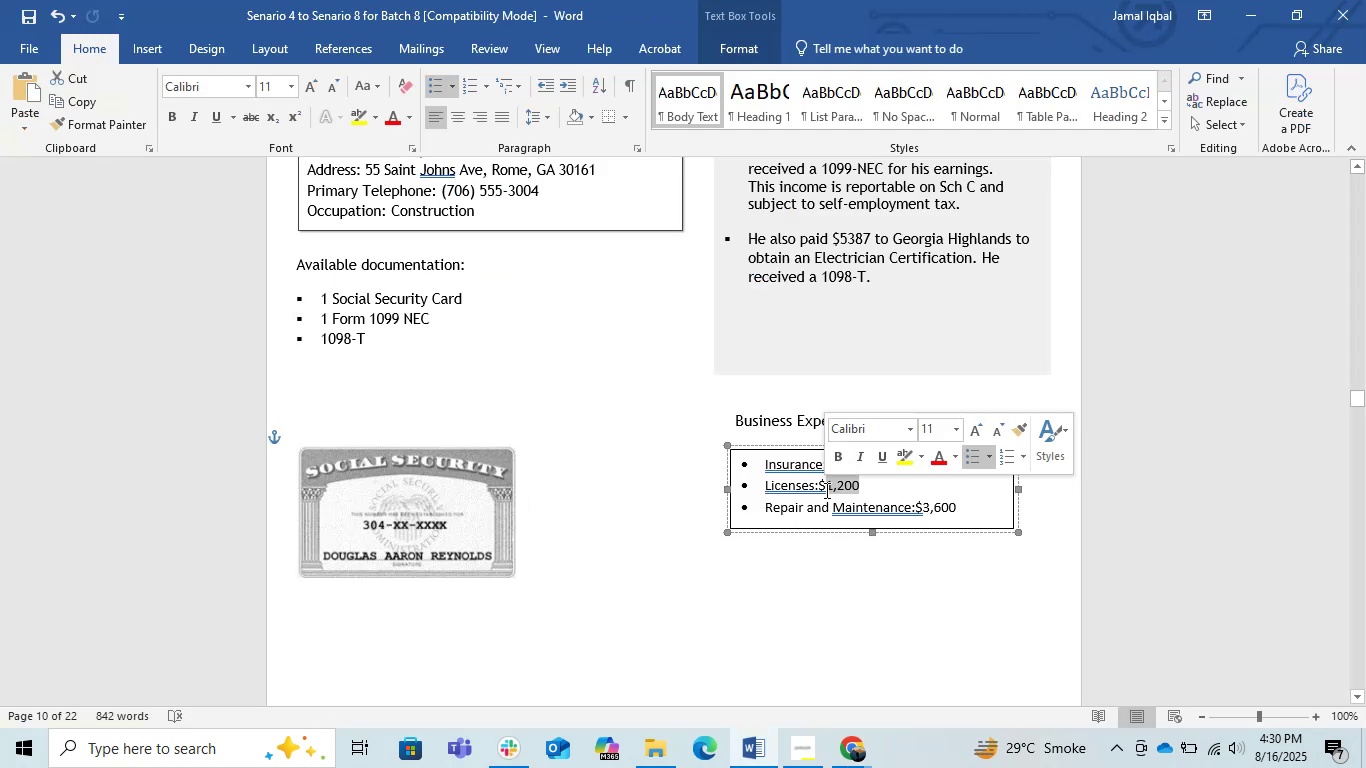 
key(Control+C)
 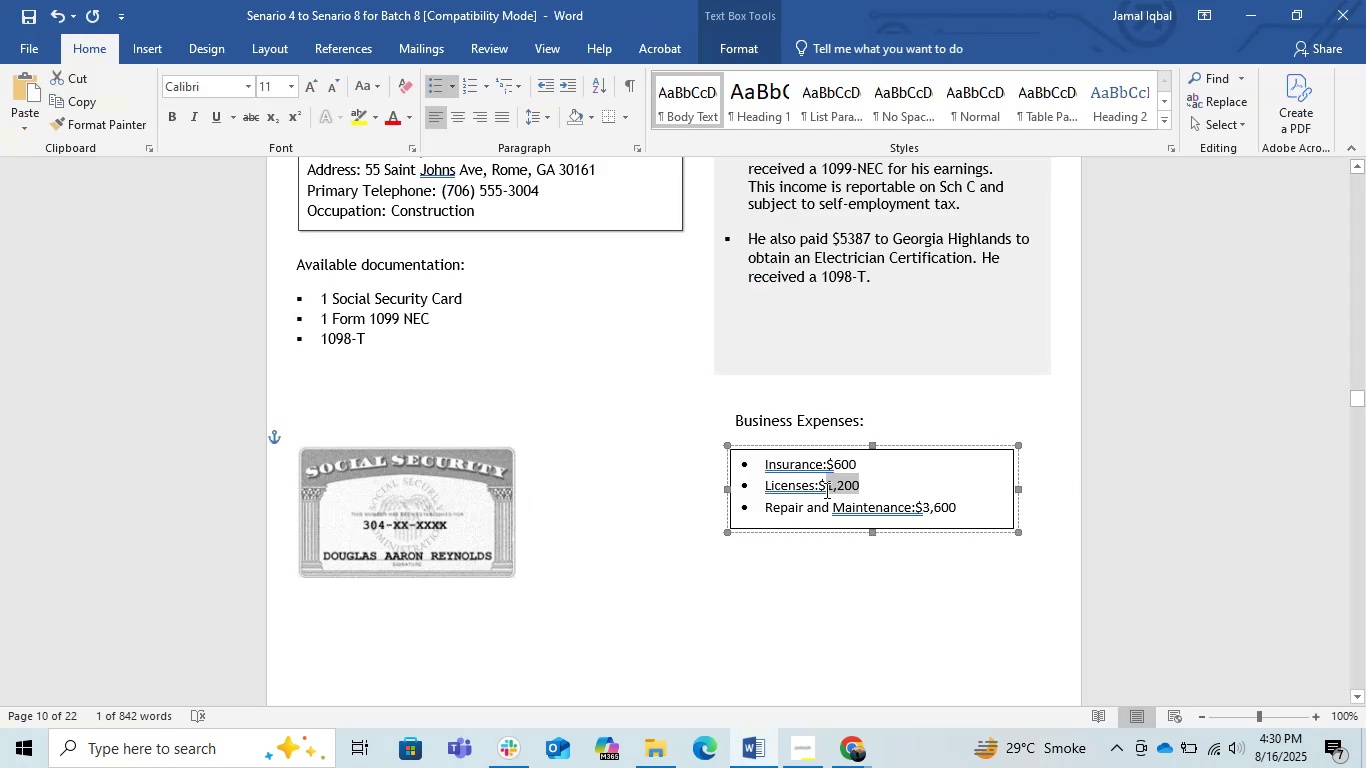 
key(Alt+AltLeft)
 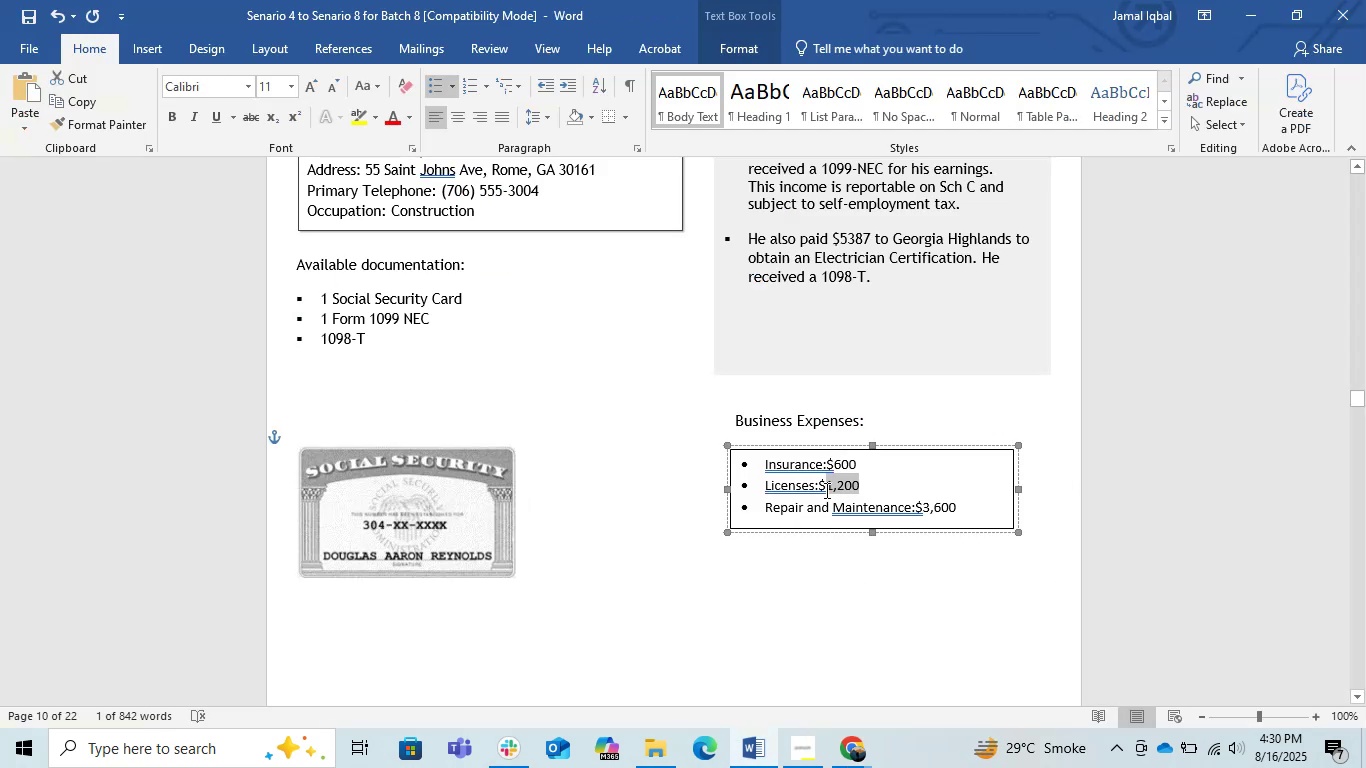 
key(Alt+Tab)
 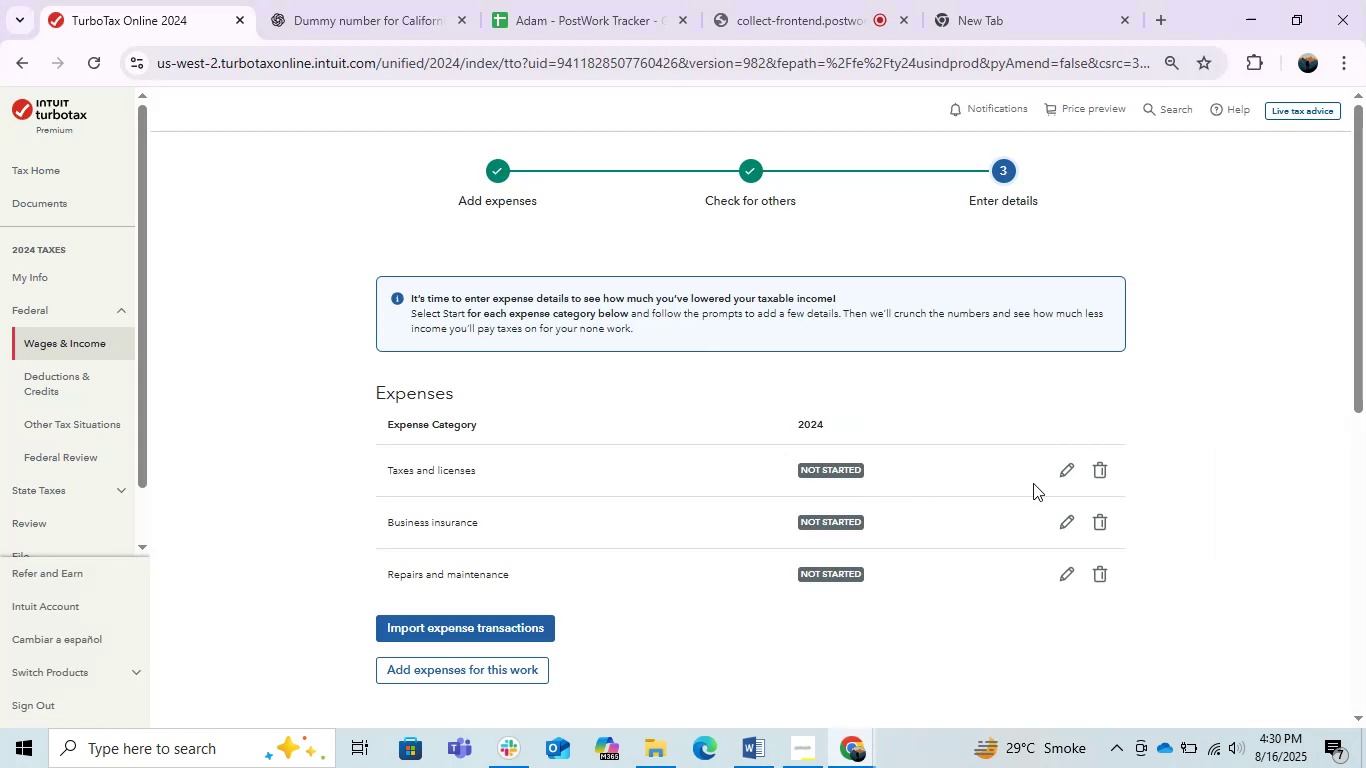 
left_click([1060, 474])
 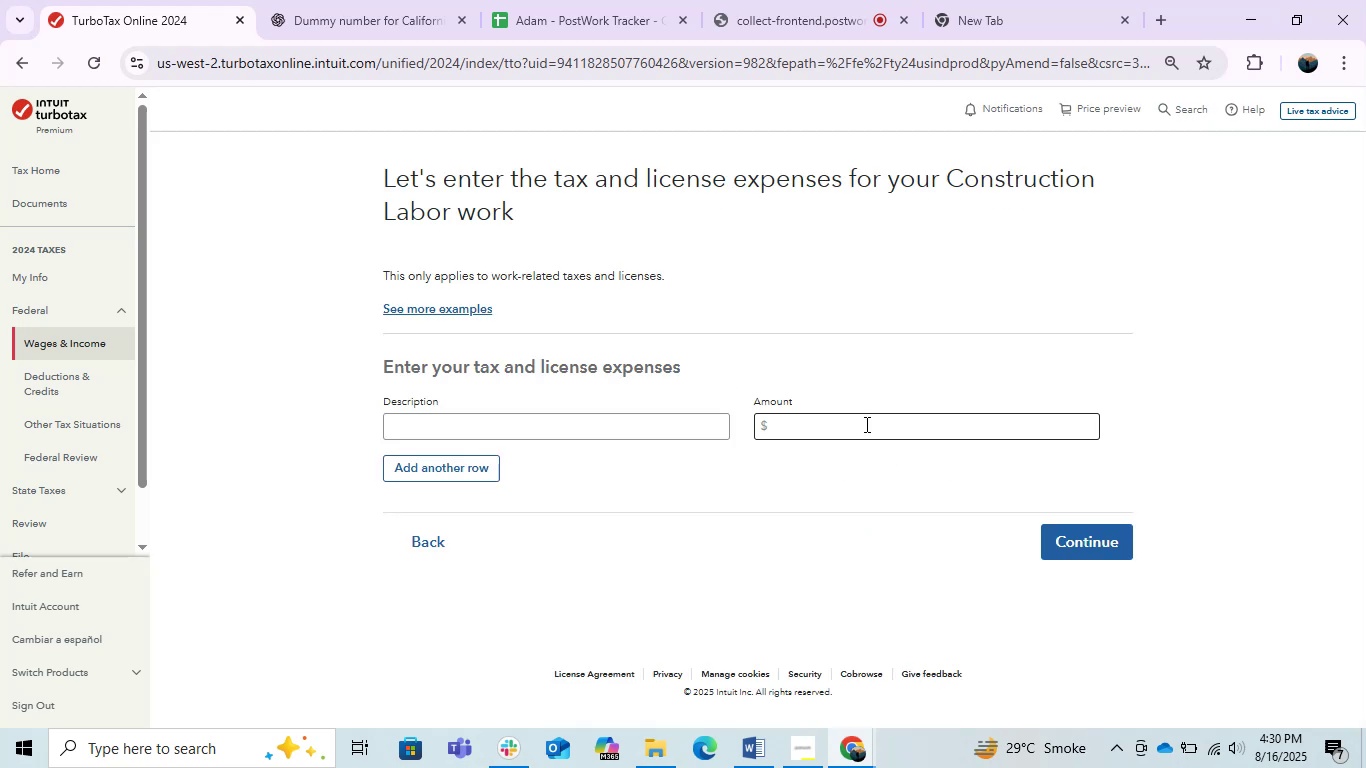 
left_click([856, 425])
 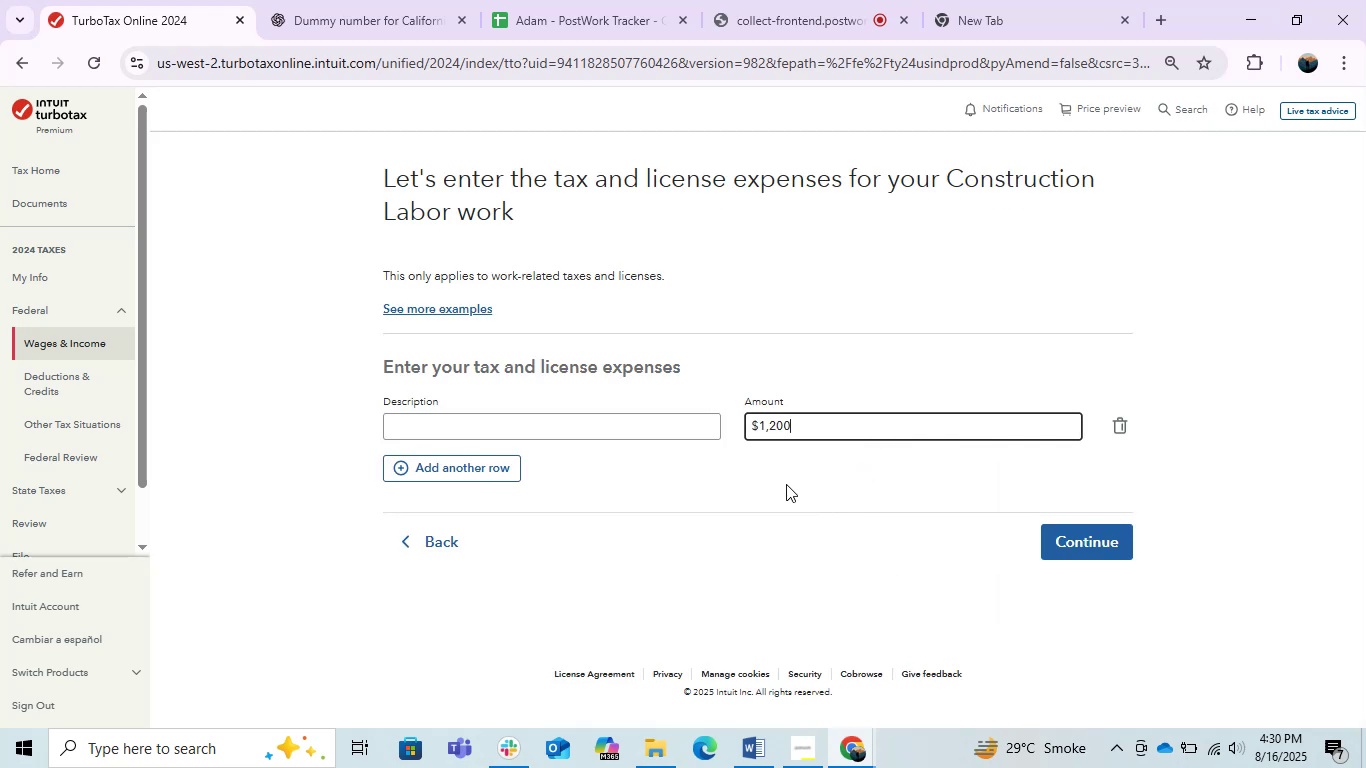 
key(Control+V)
 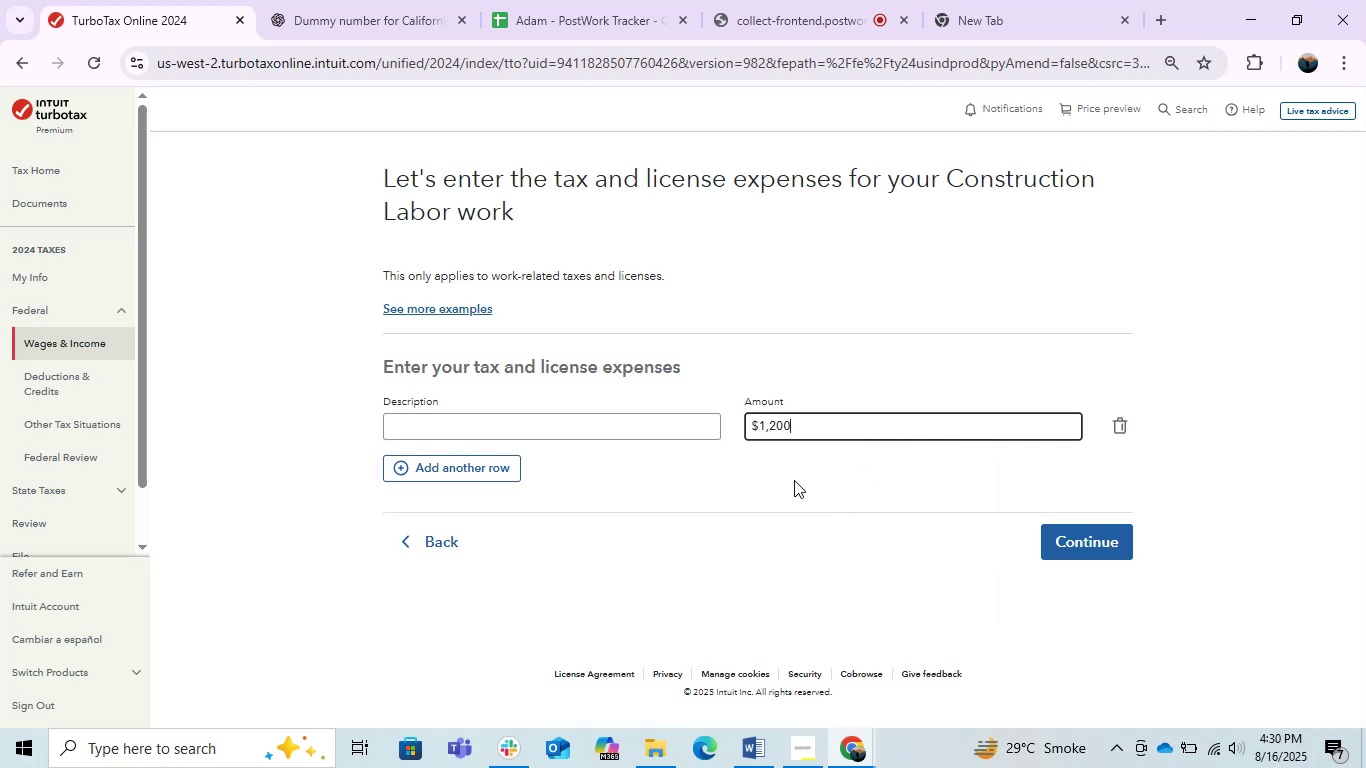 
left_click([779, 489])
 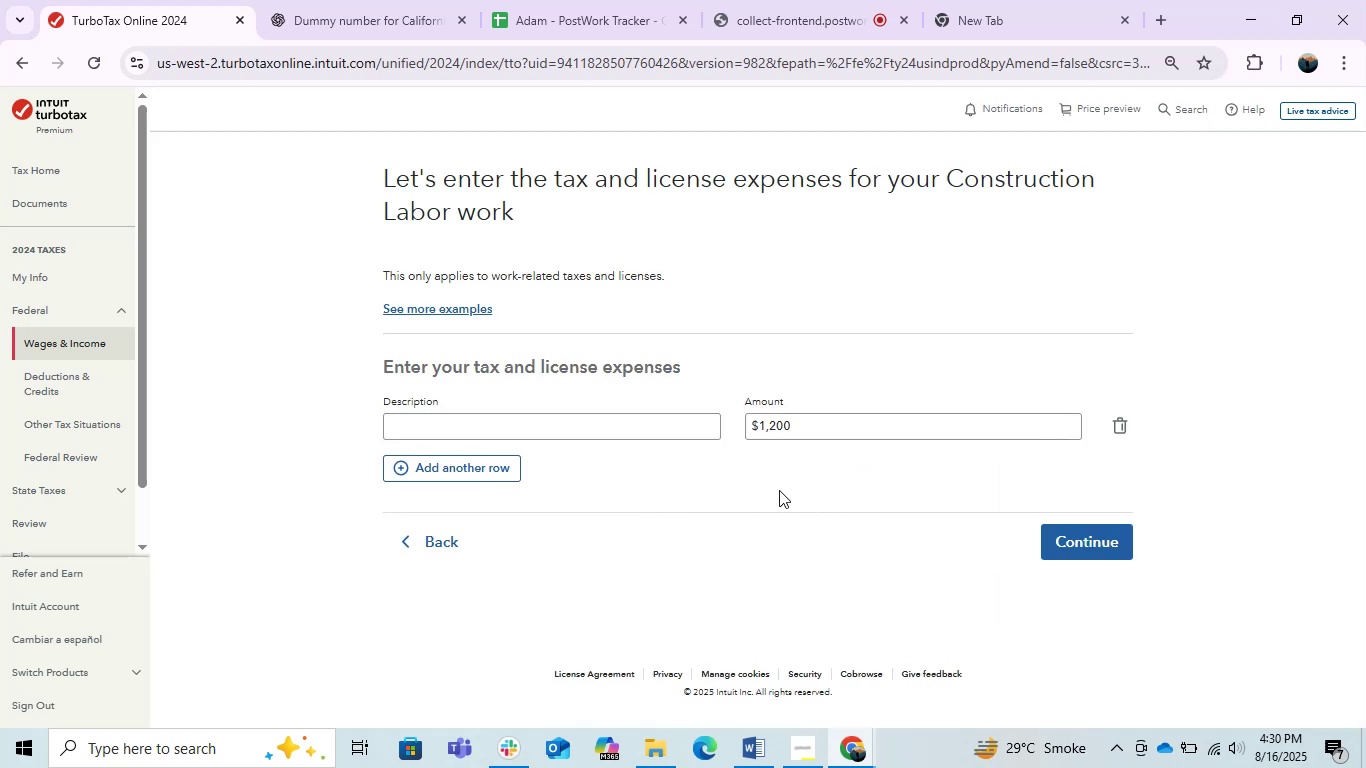 
key(Alt+AltLeft)
 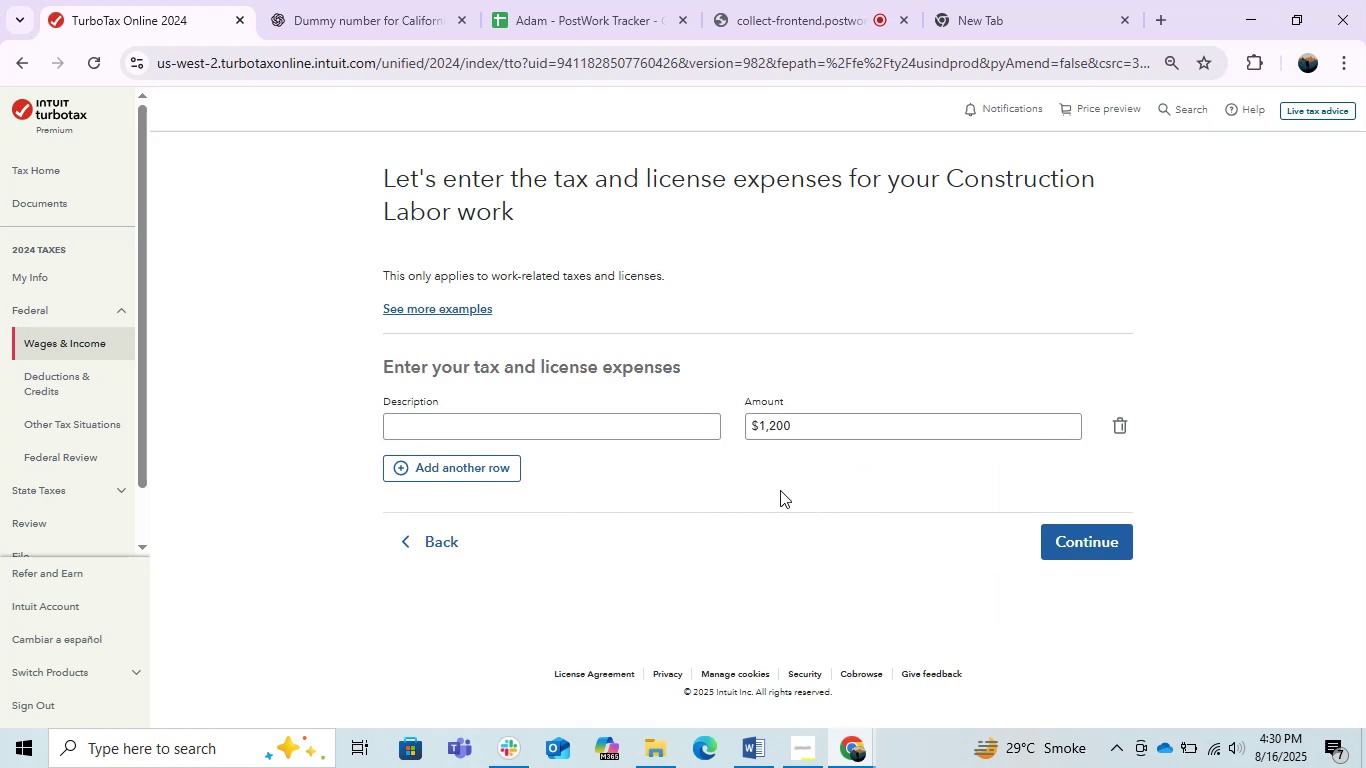 
key(Alt+Tab)
 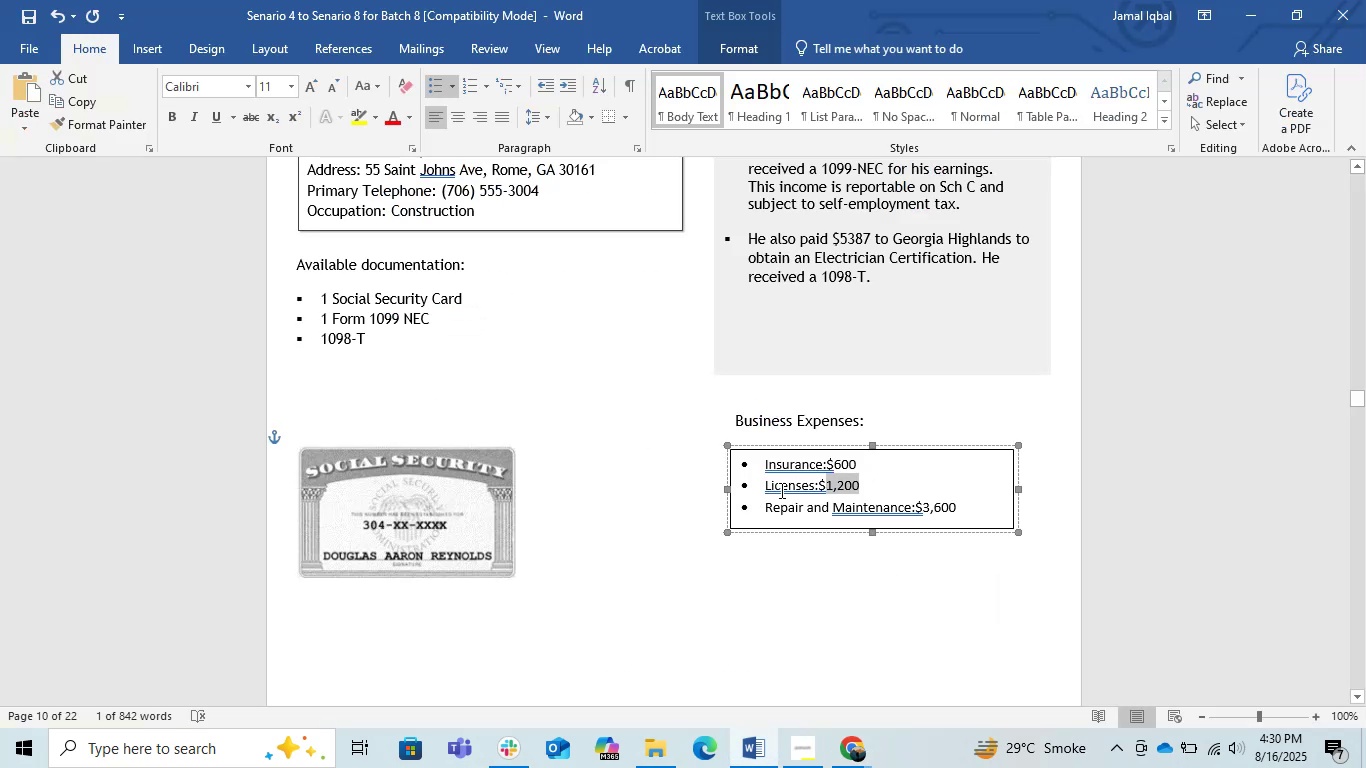 
key(Alt+AltLeft)
 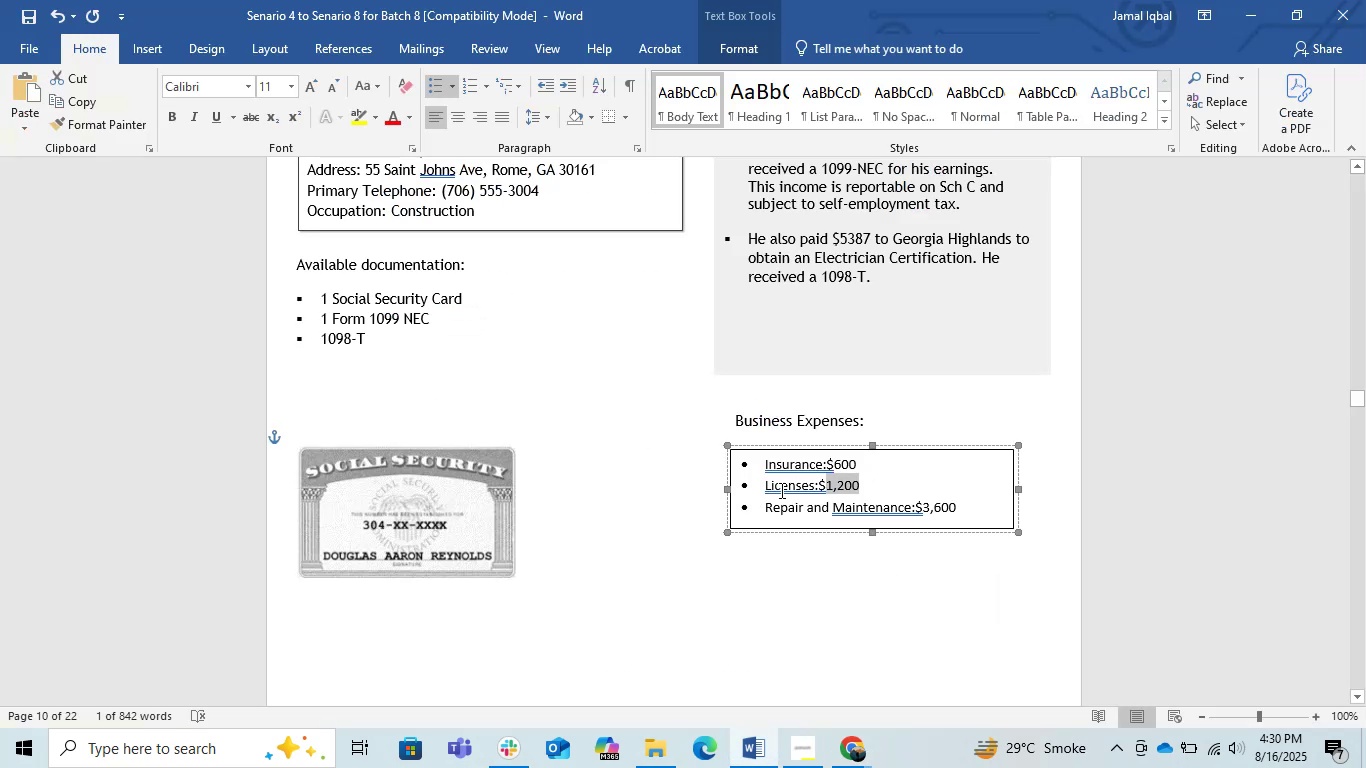 
key(Alt+Tab)
 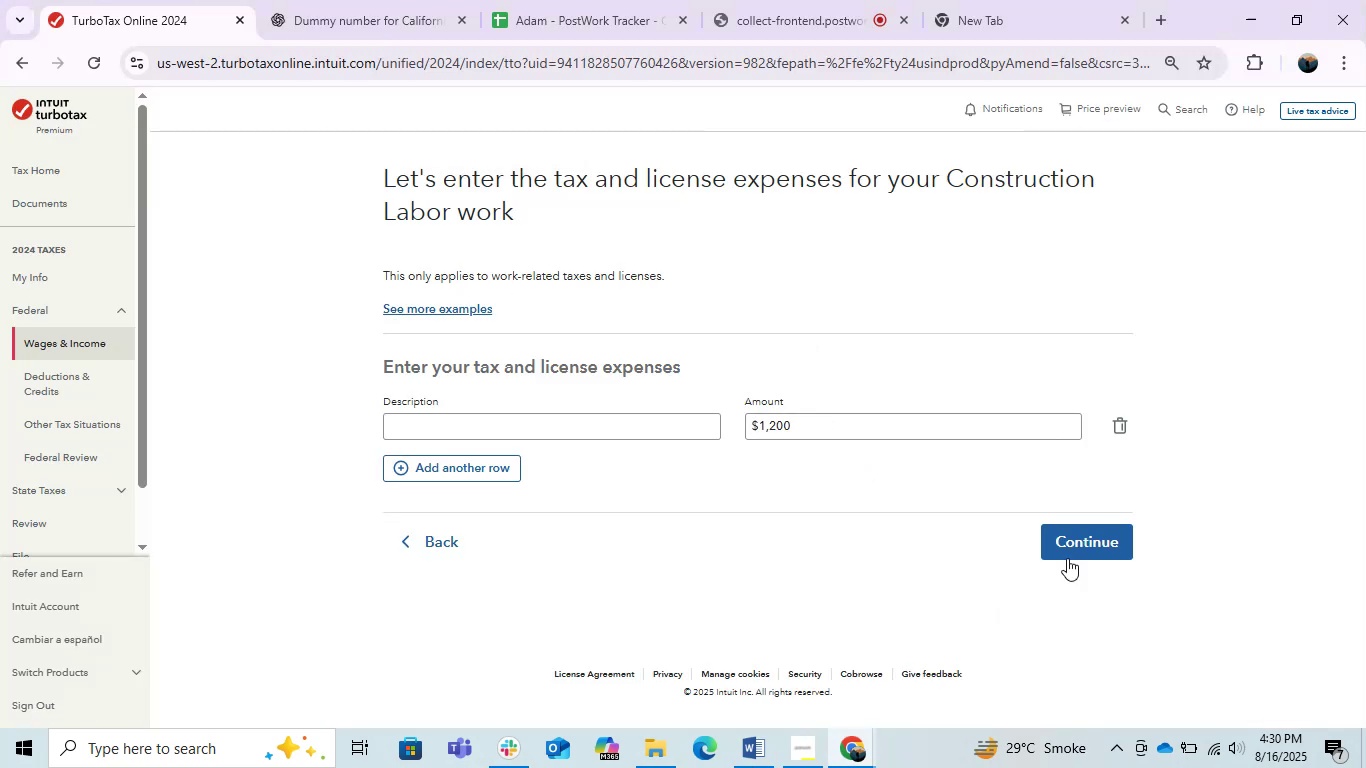 
left_click([1083, 552])
 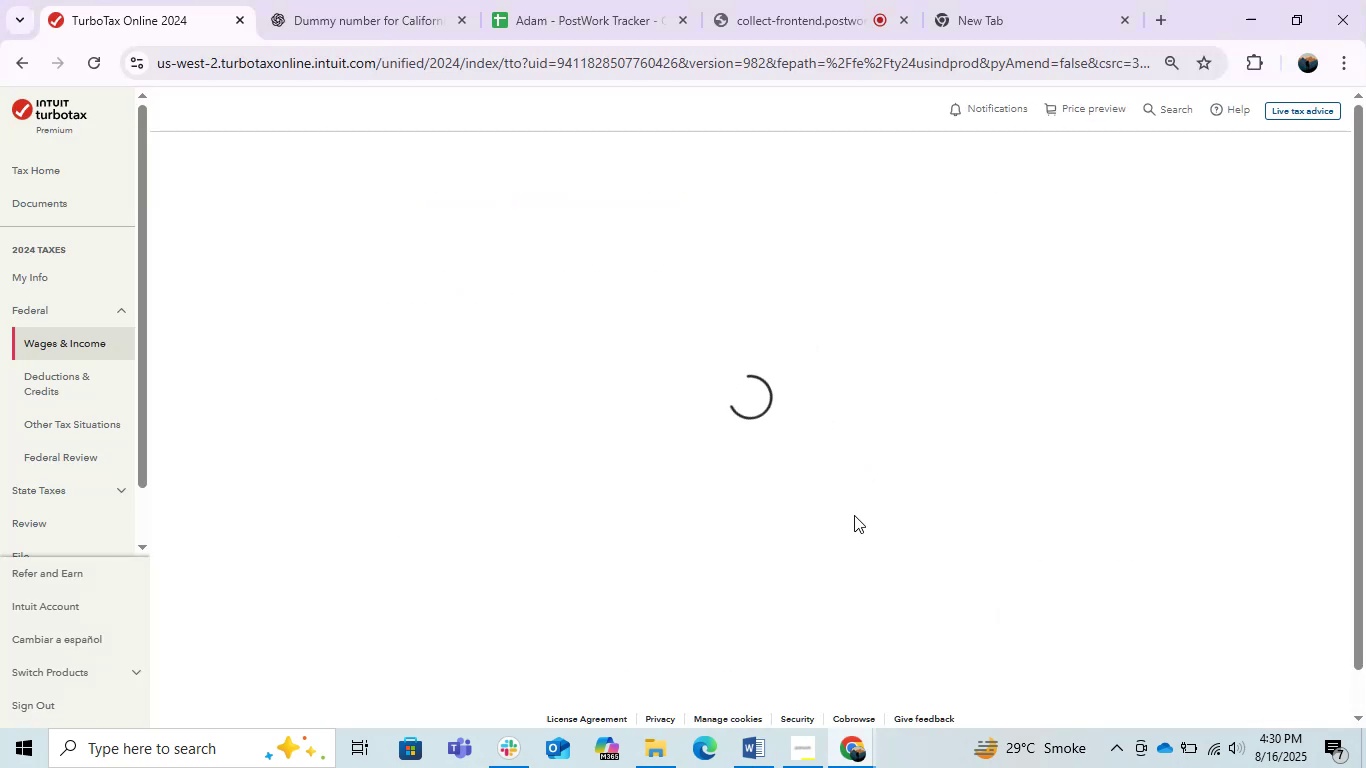 
key(Alt+AltLeft)
 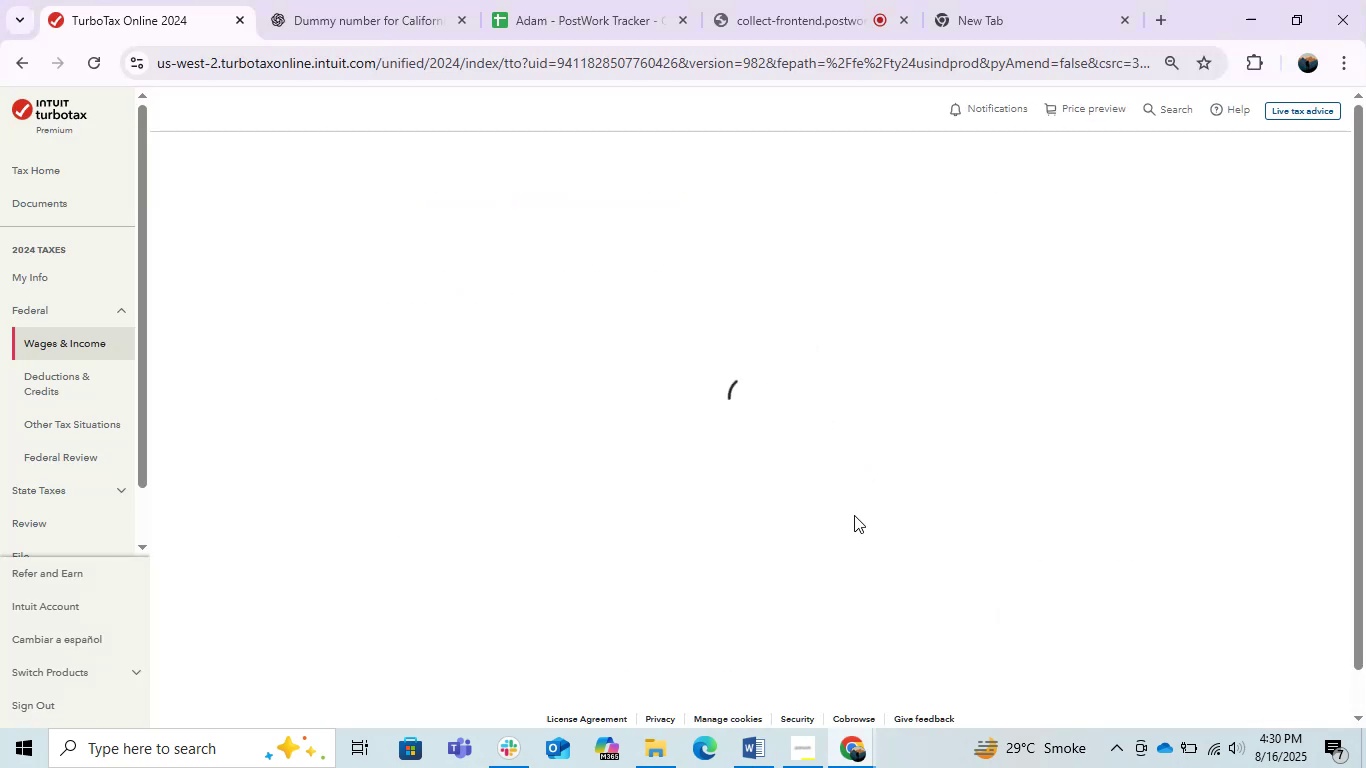 
key(Alt+Tab)
 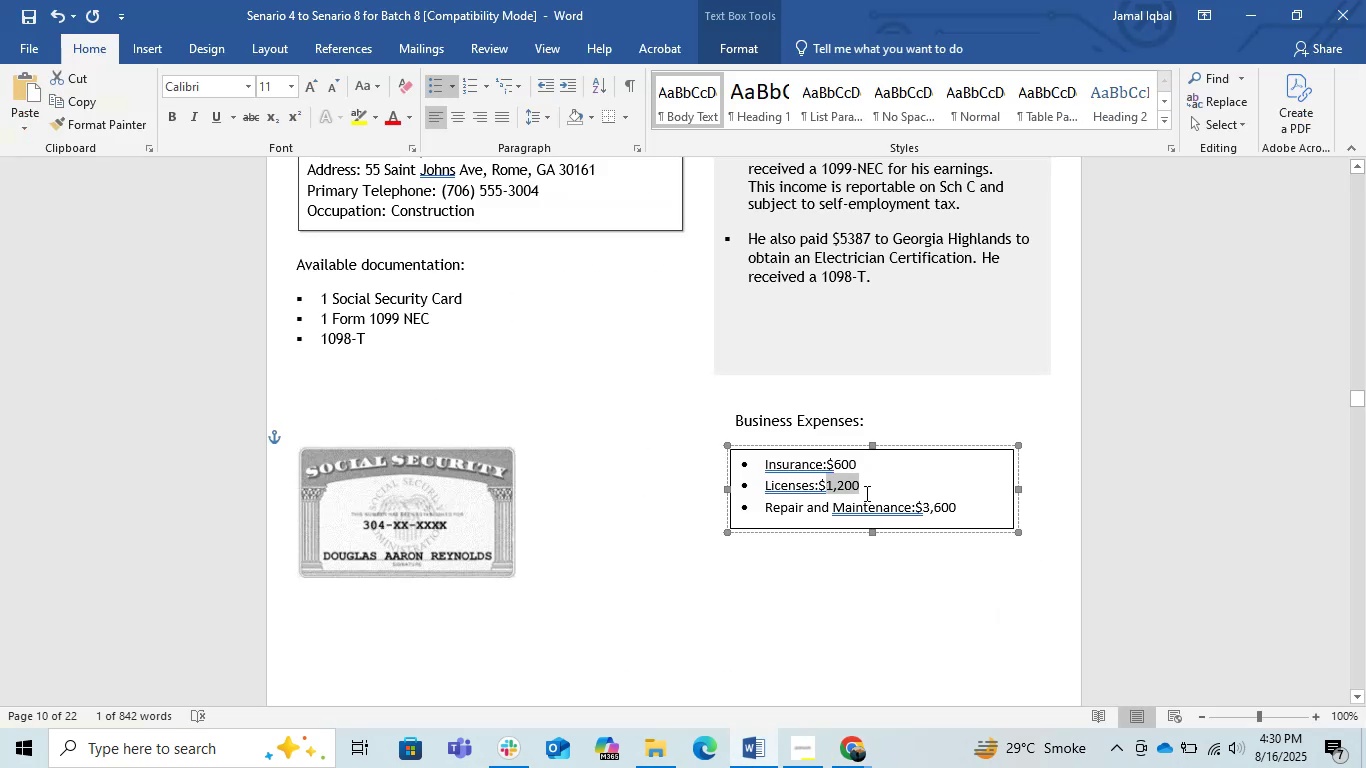 
left_click([868, 478])
 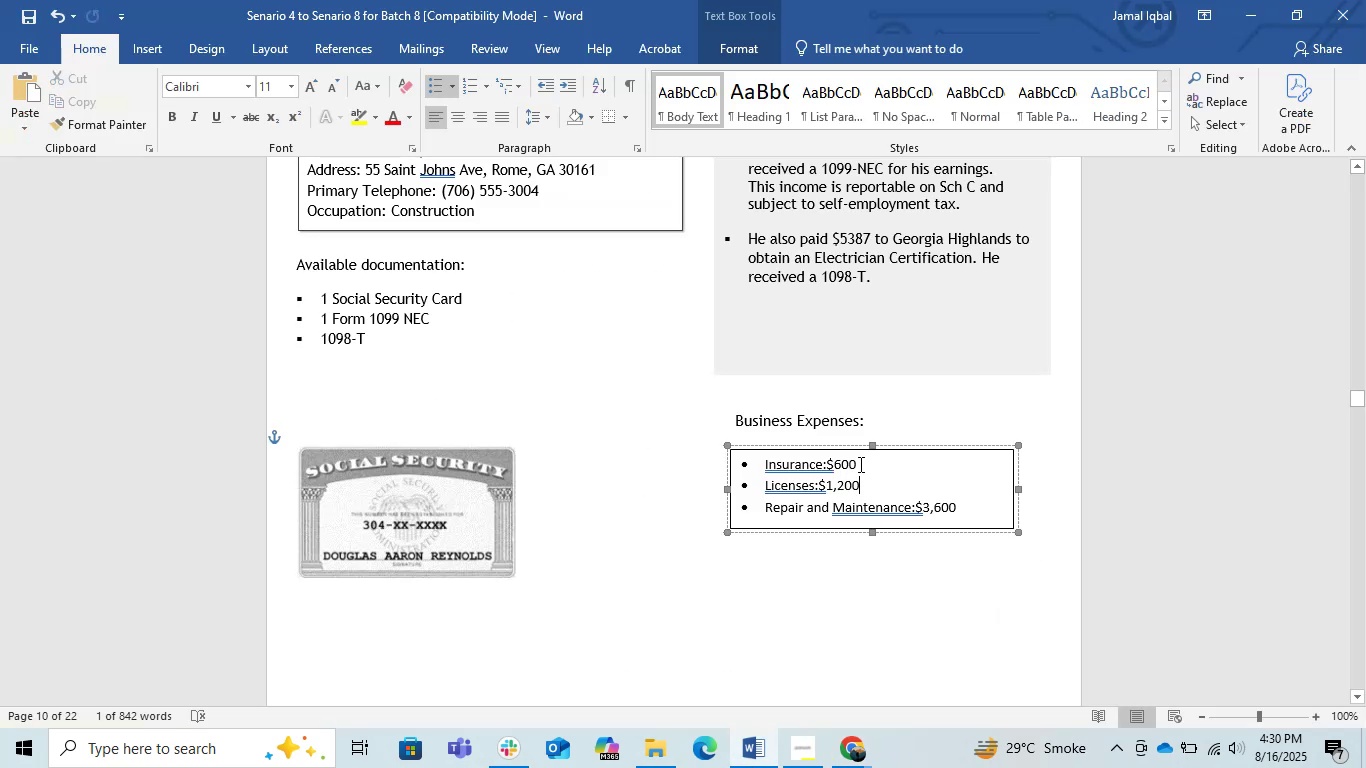 
left_click_drag(start_coordinate=[859, 464], to_coordinate=[834, 460])
 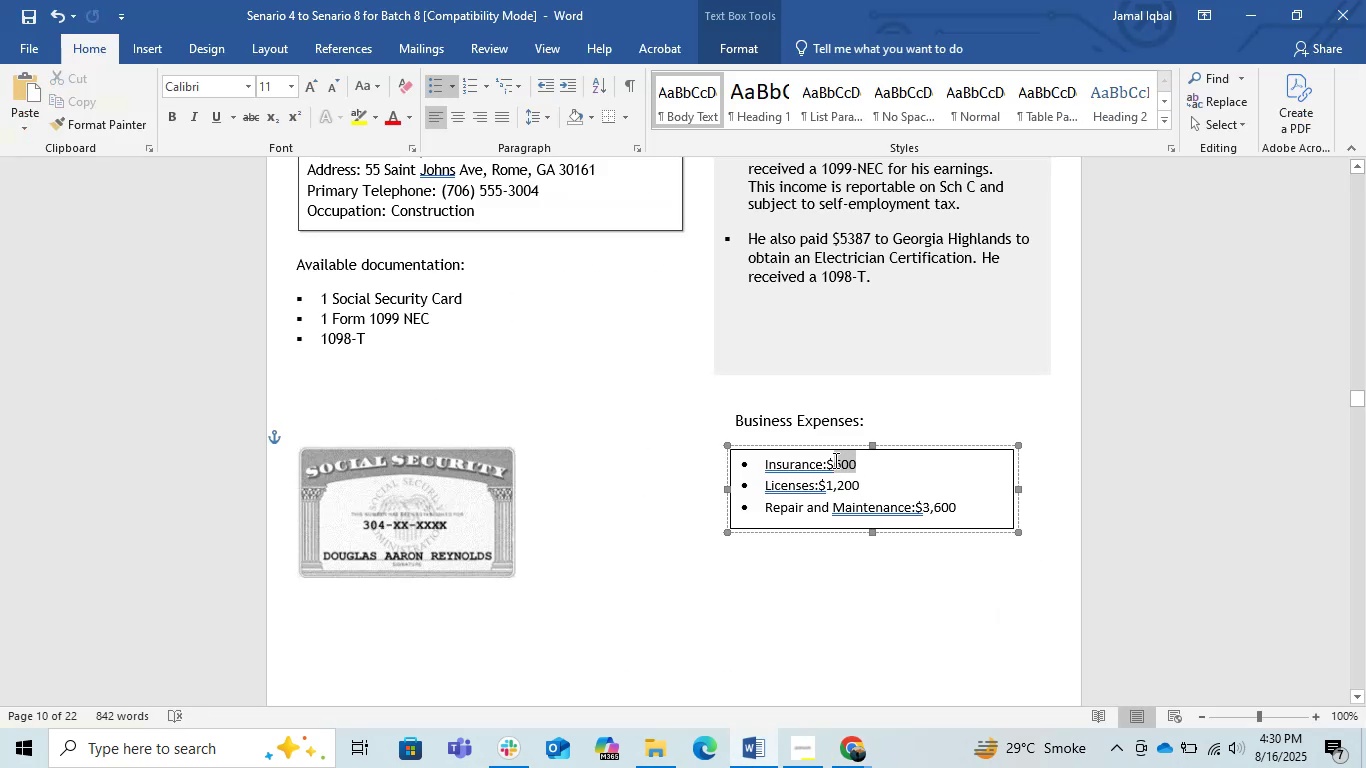 
key(Control+C)
 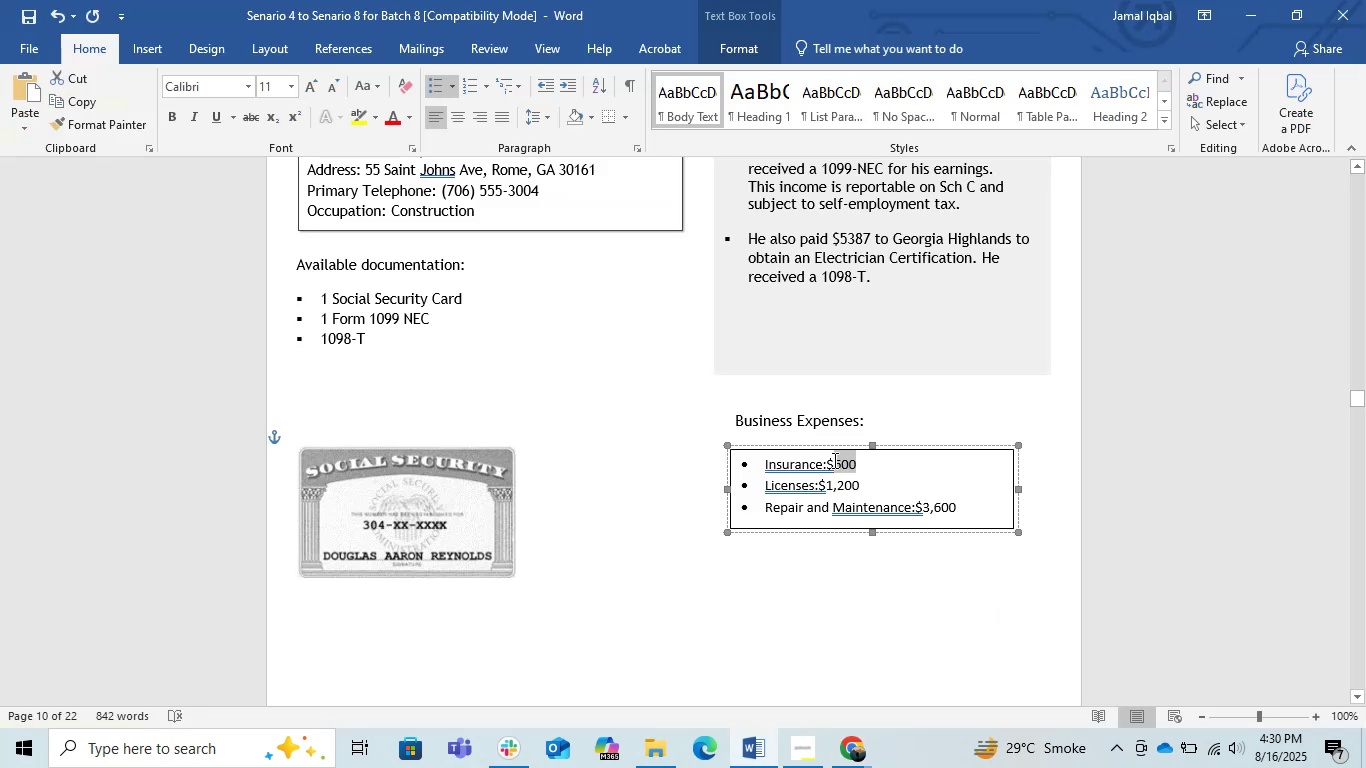 
key(Alt+AltLeft)
 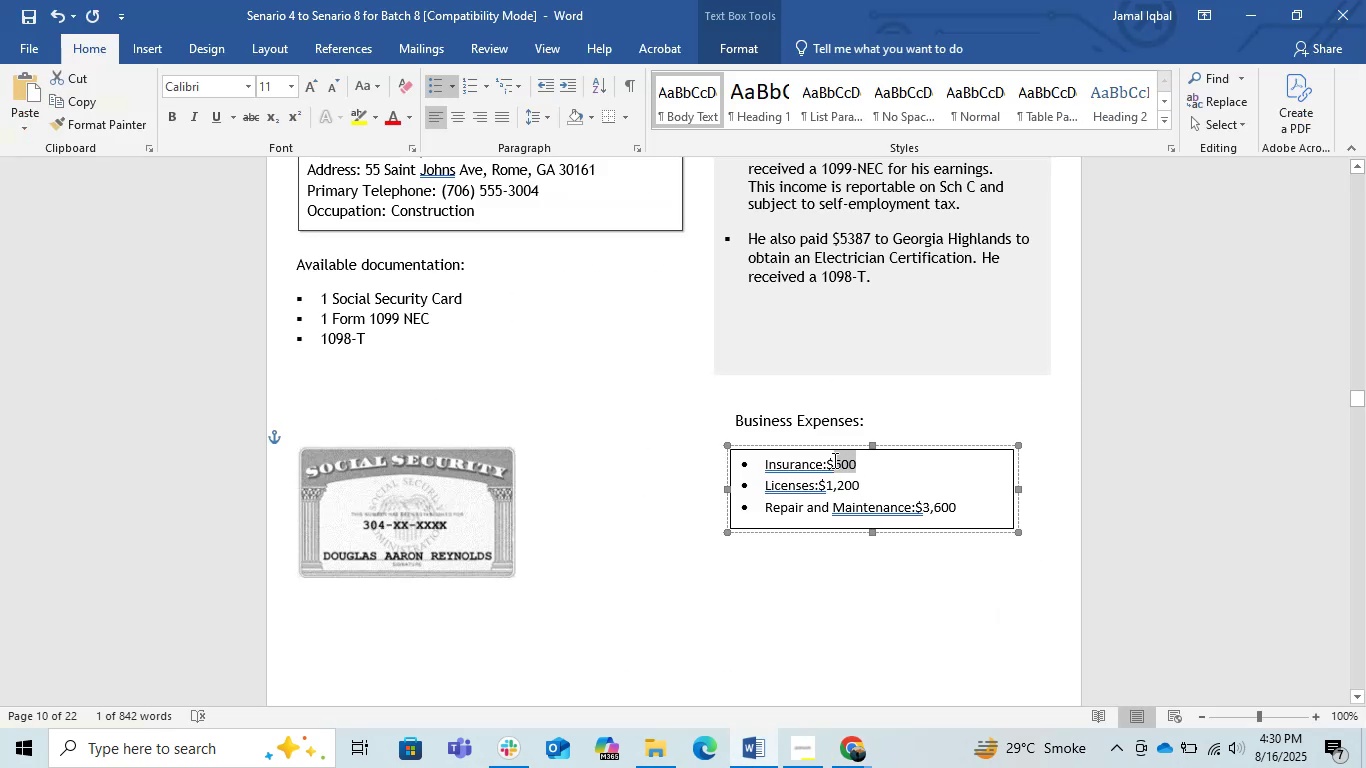 
key(Alt+Tab)
 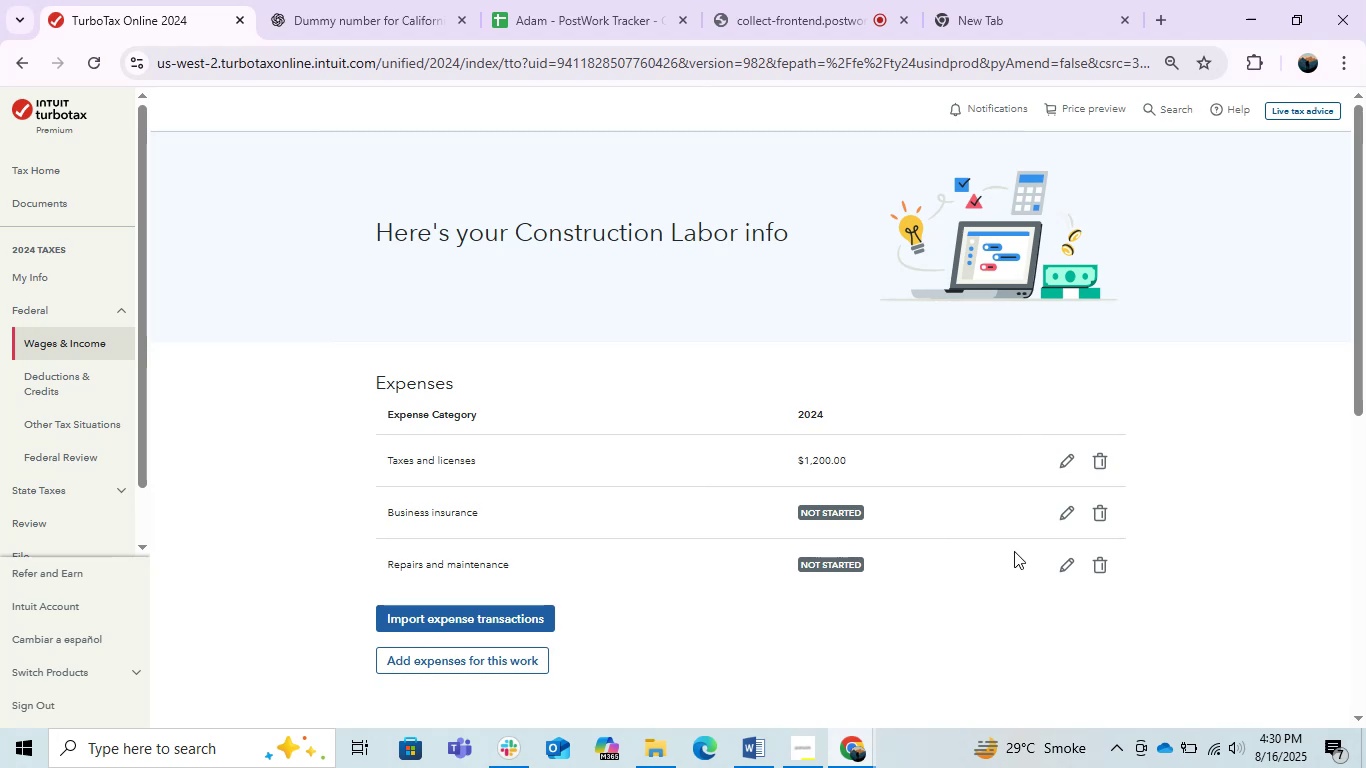 
left_click([1057, 515])
 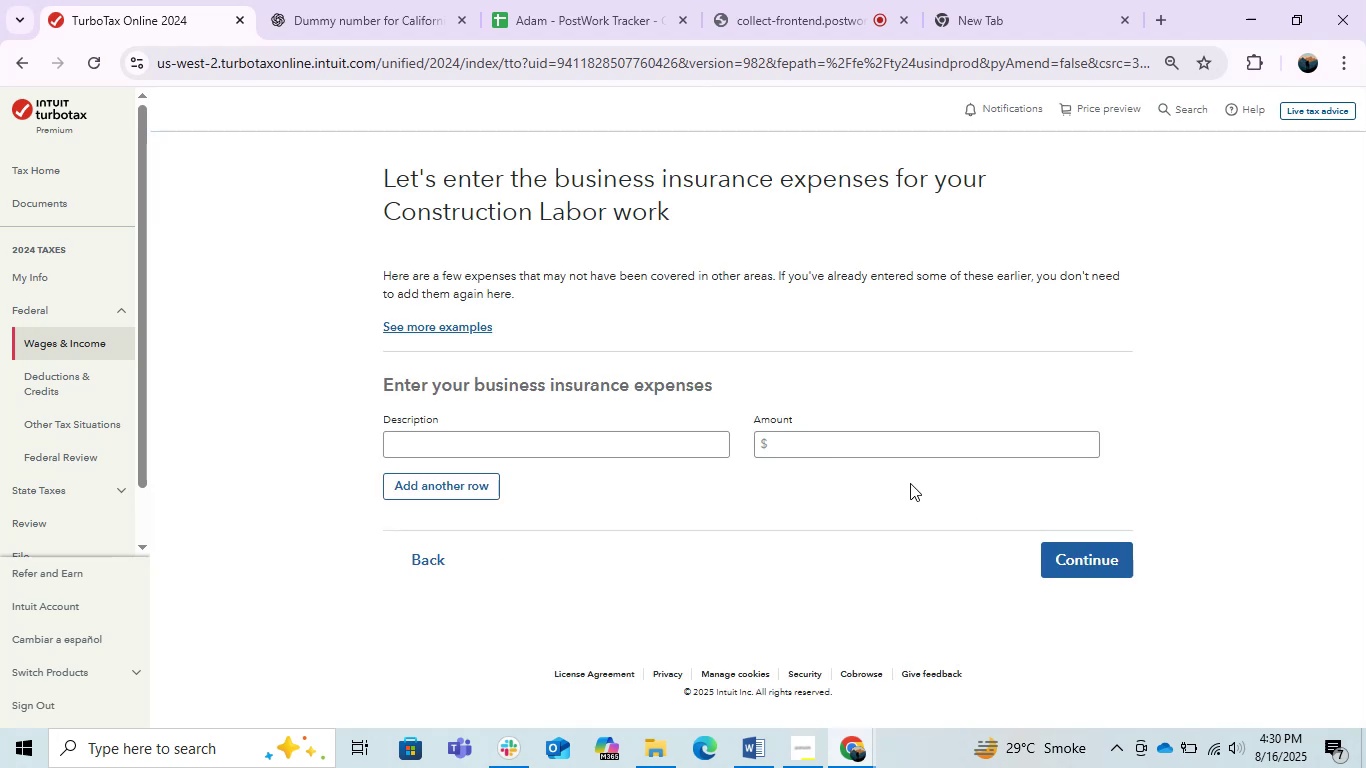 
left_click([895, 434])
 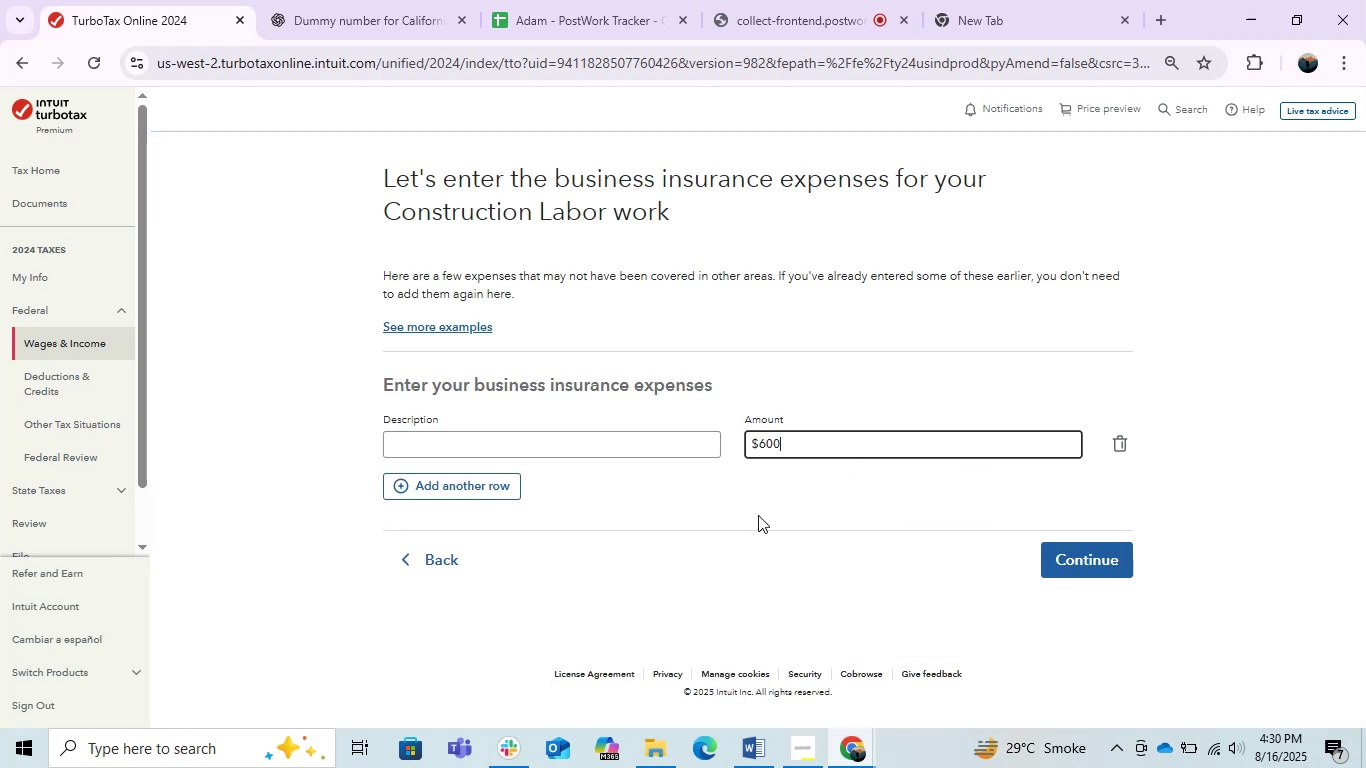 
key(Control+V)
 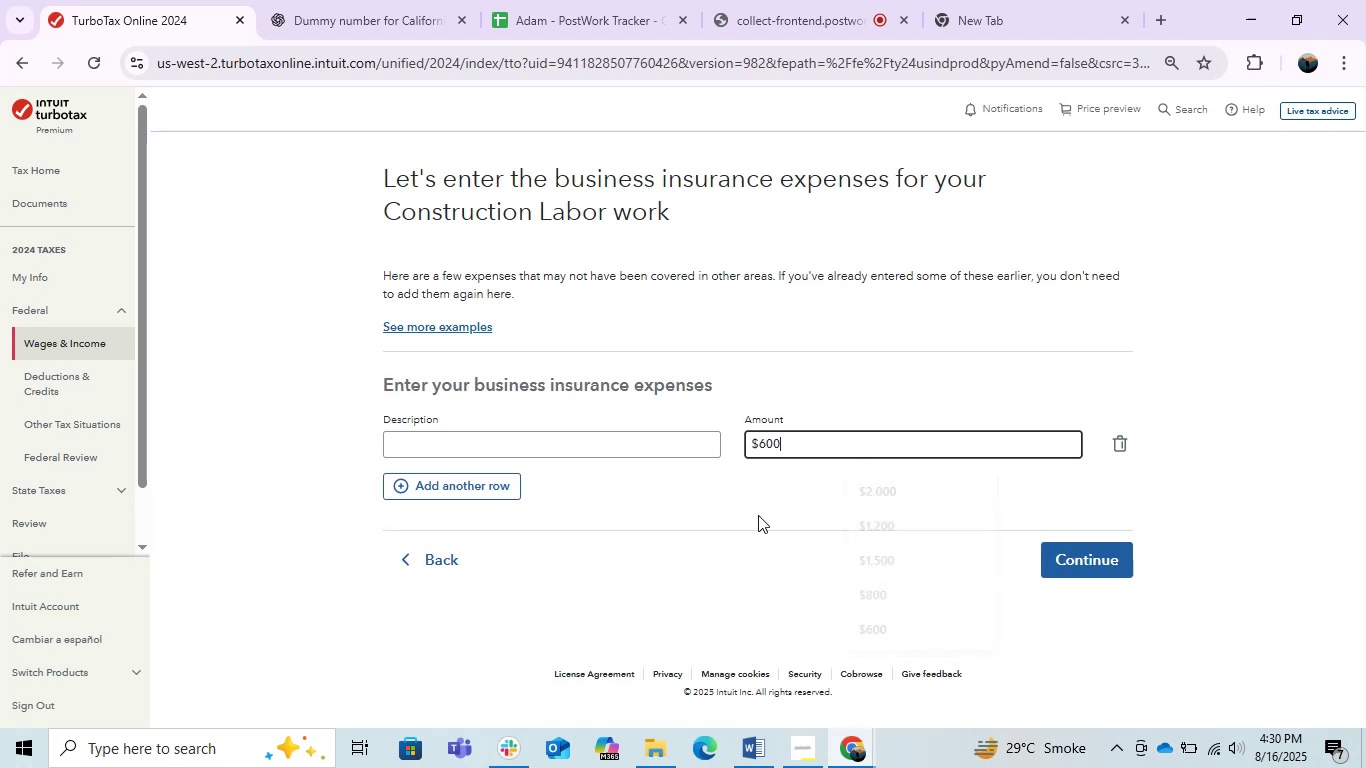 
double_click([758, 515])
 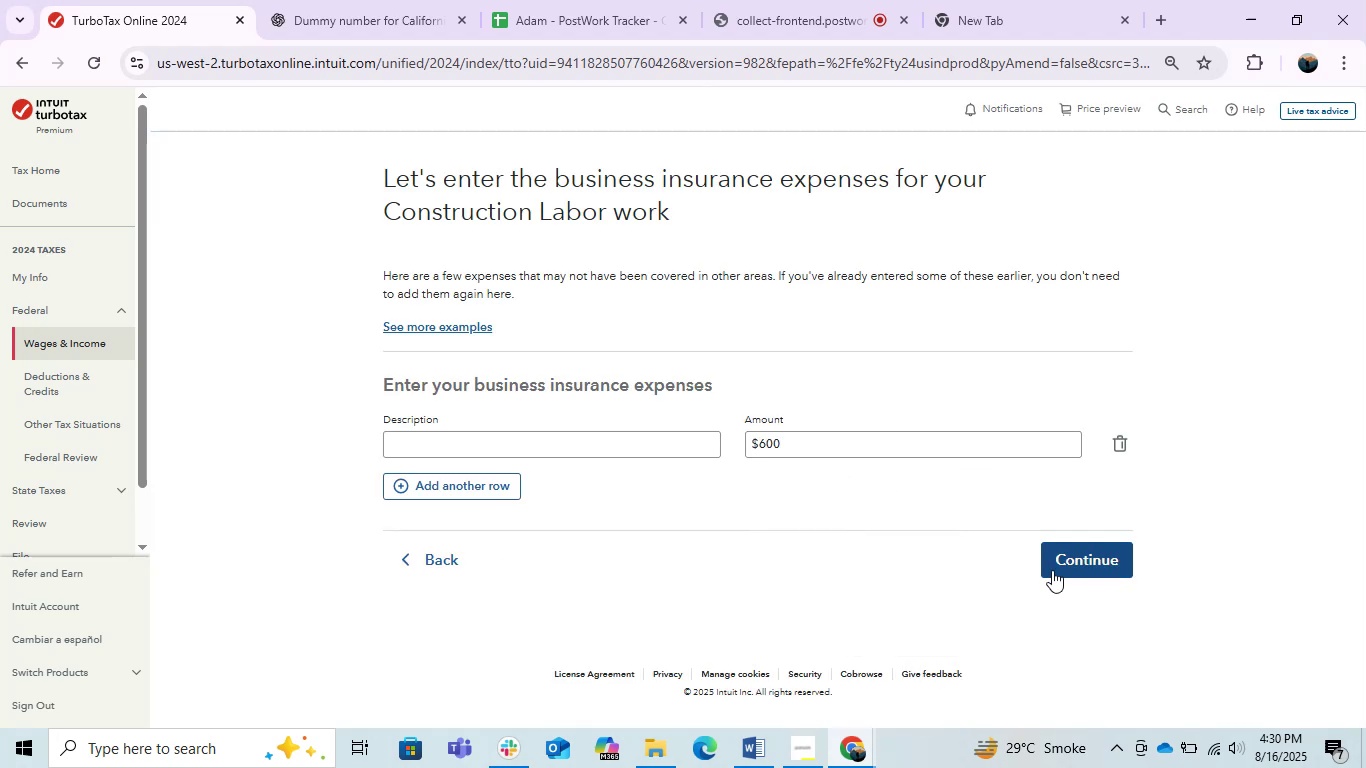 
left_click([1066, 570])
 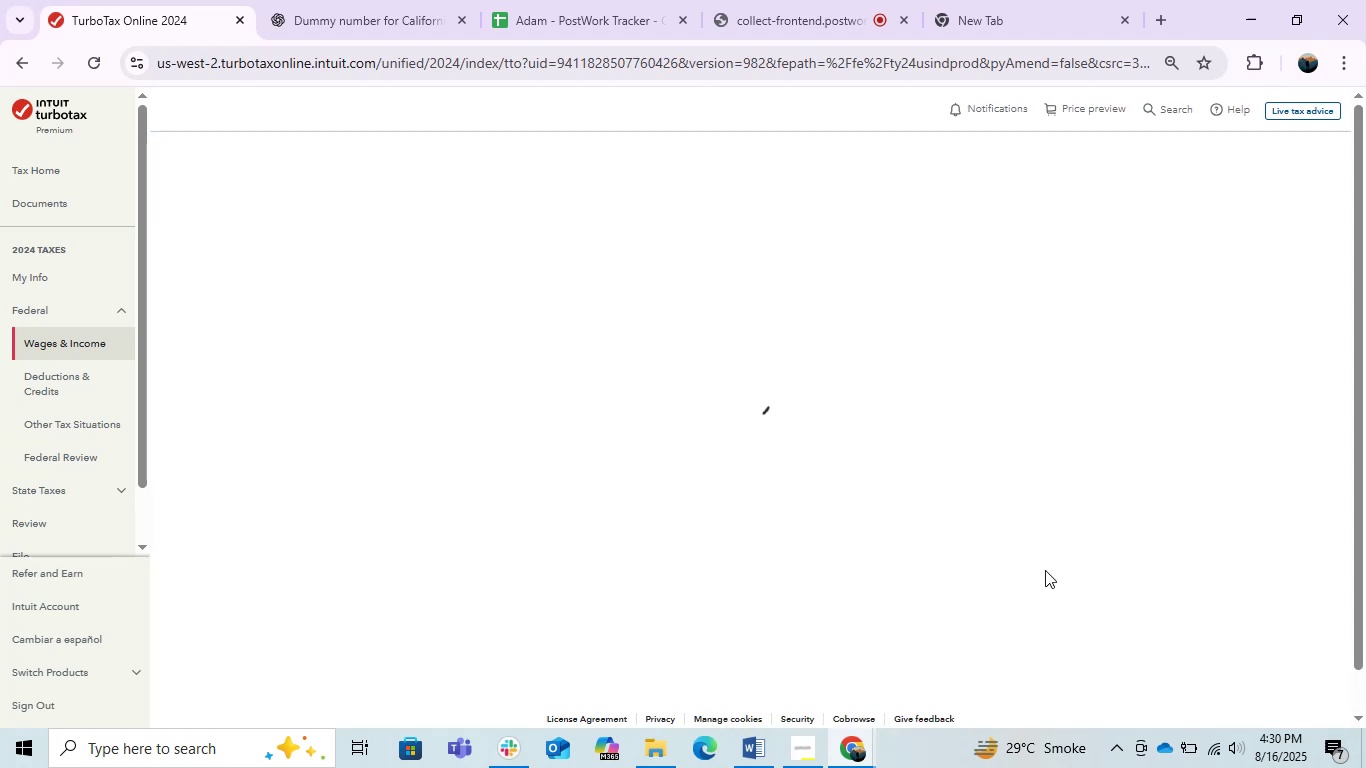 
key(Alt+AltLeft)
 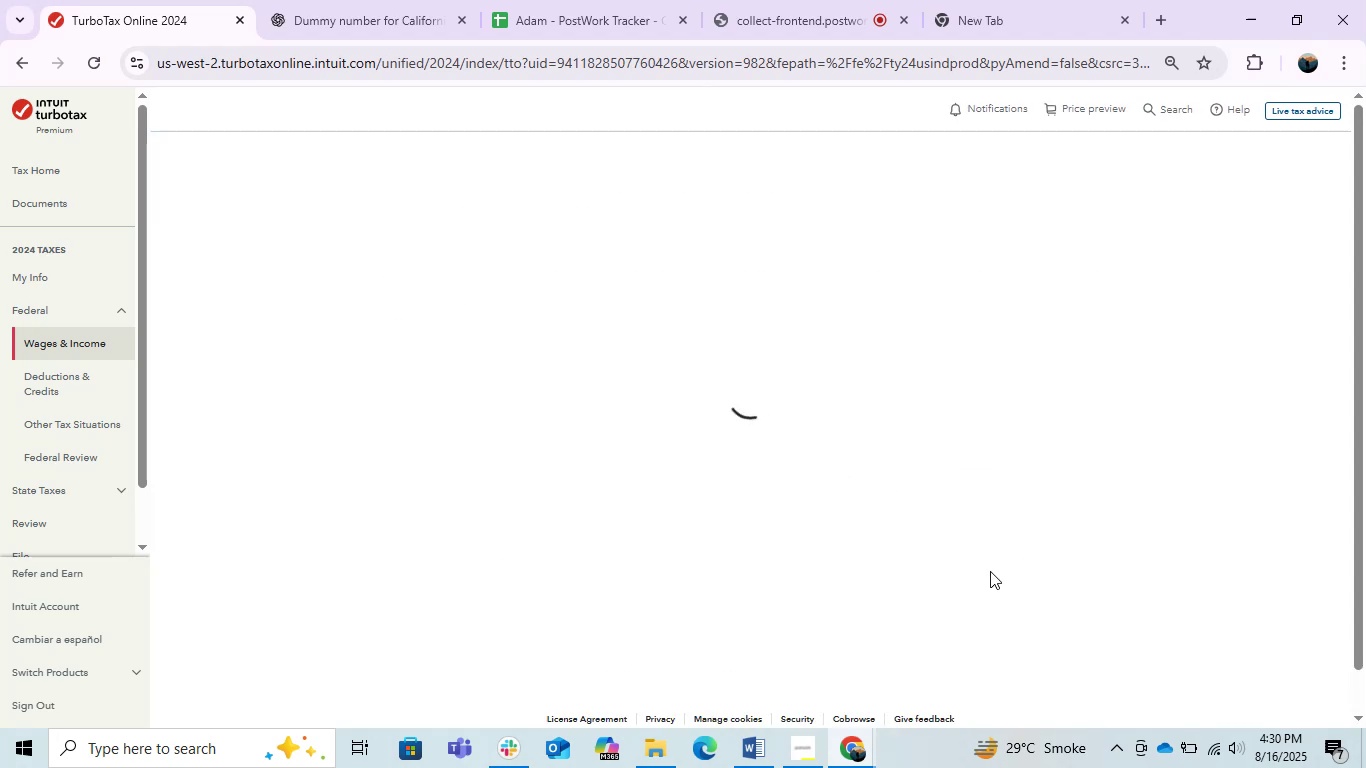 
key(Alt+Tab)
 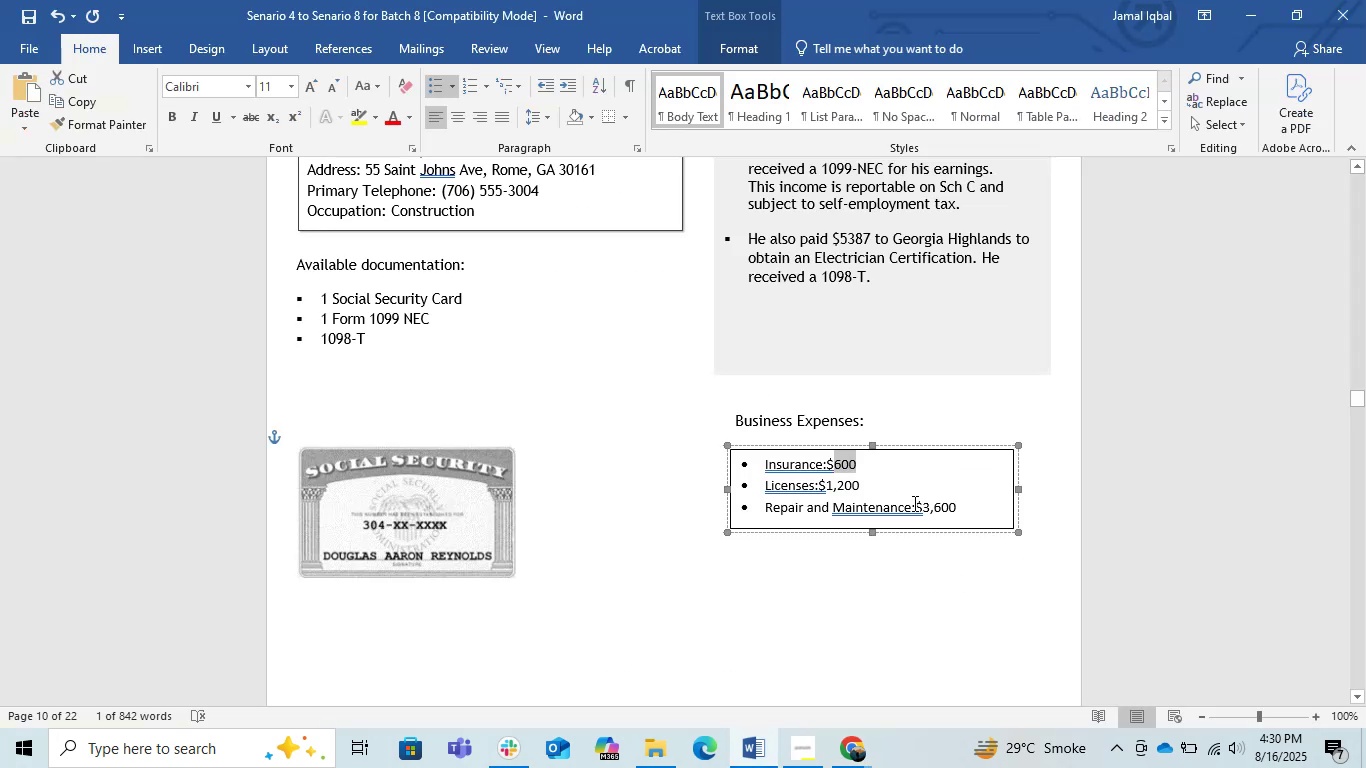 
left_click([991, 468])
 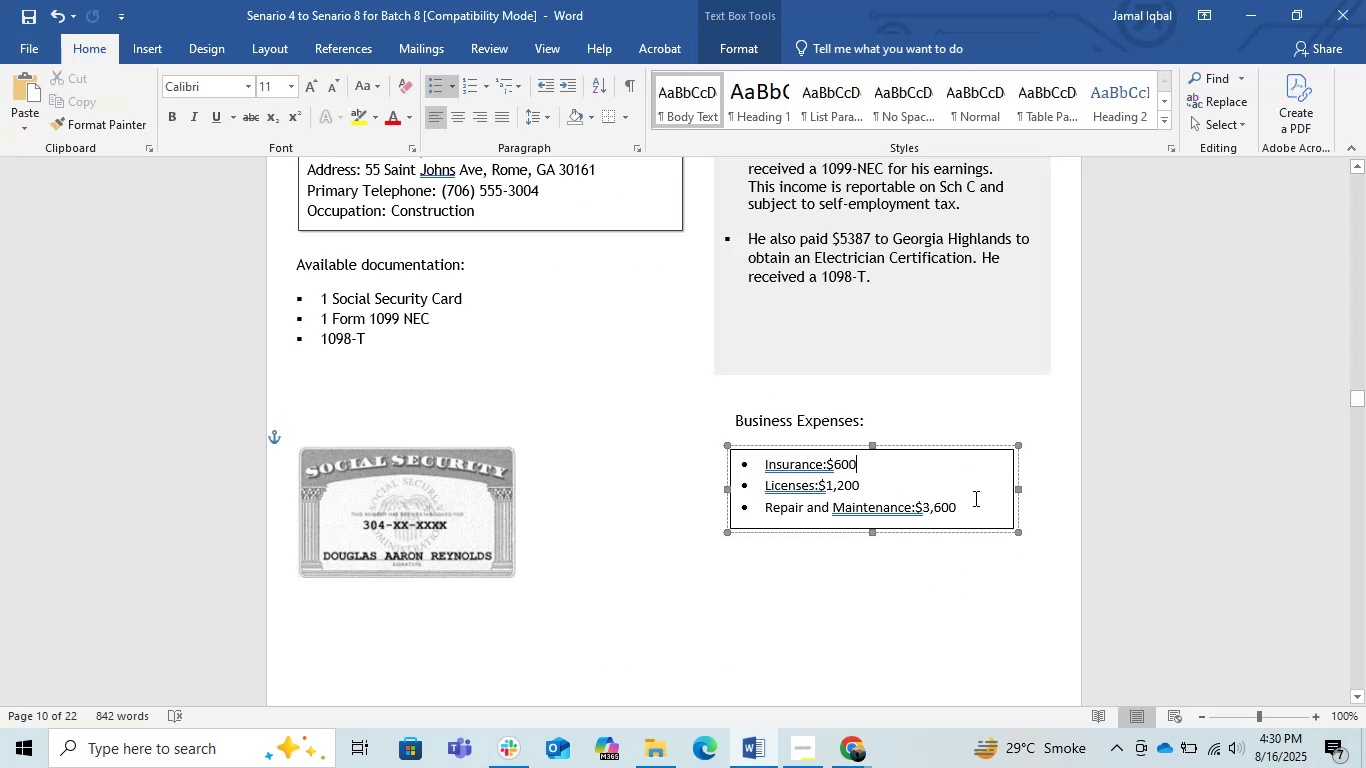 
left_click_drag(start_coordinate=[970, 501], to_coordinate=[922, 511])
 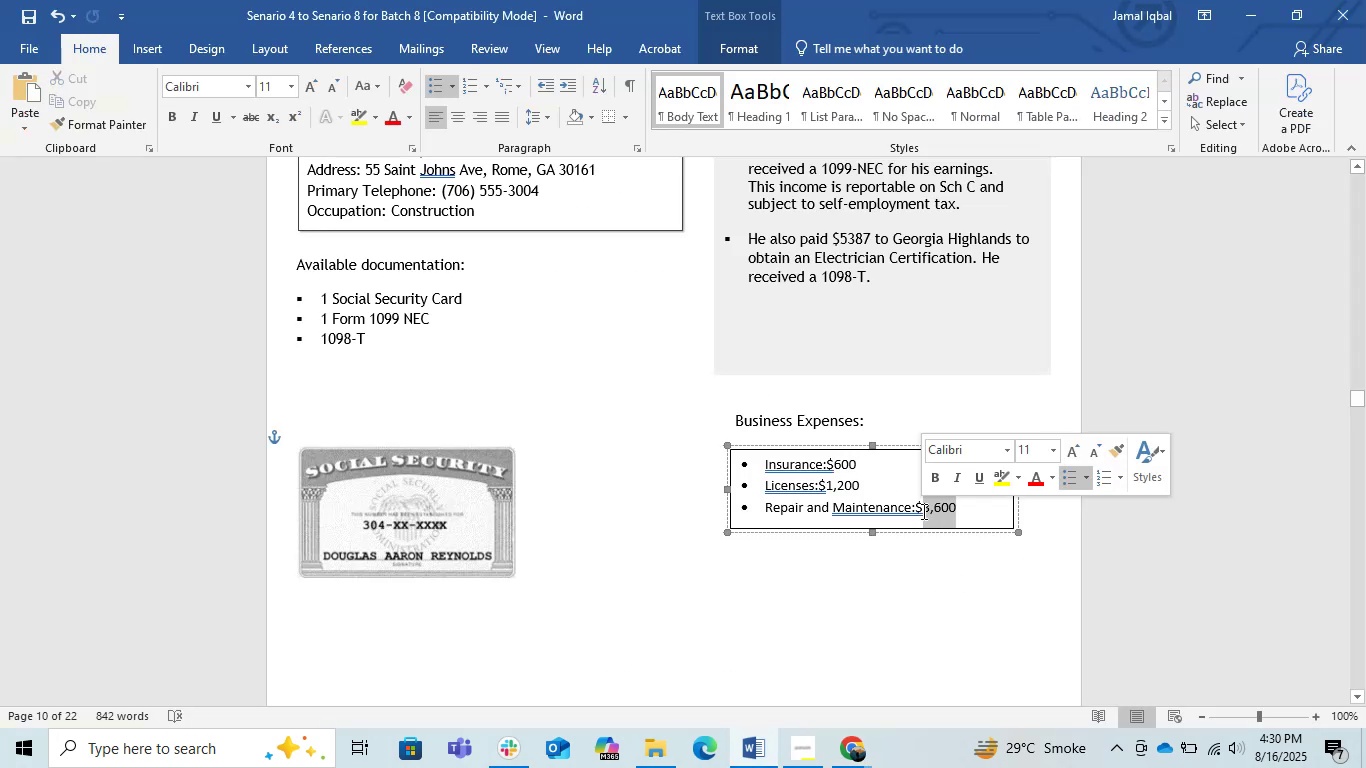 
key(Control+C)
 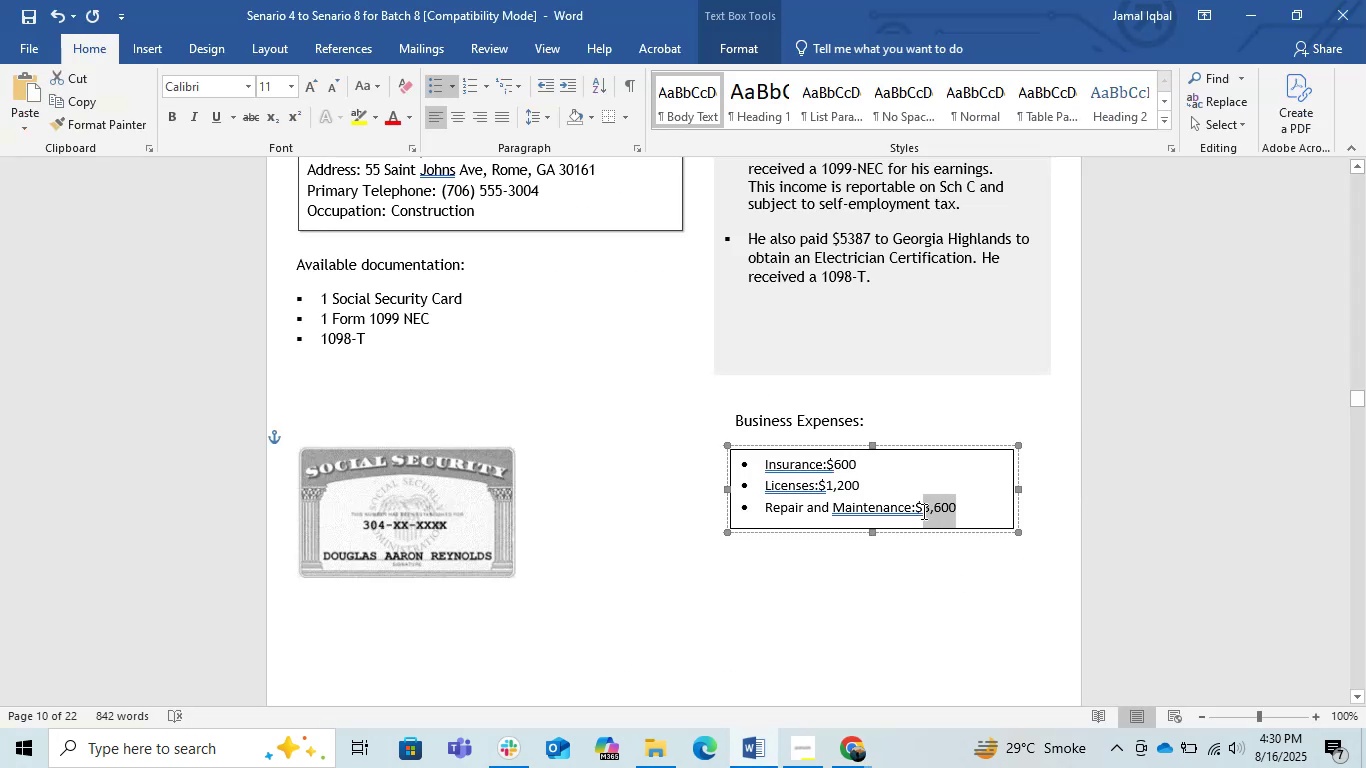 
key(Alt+AltLeft)
 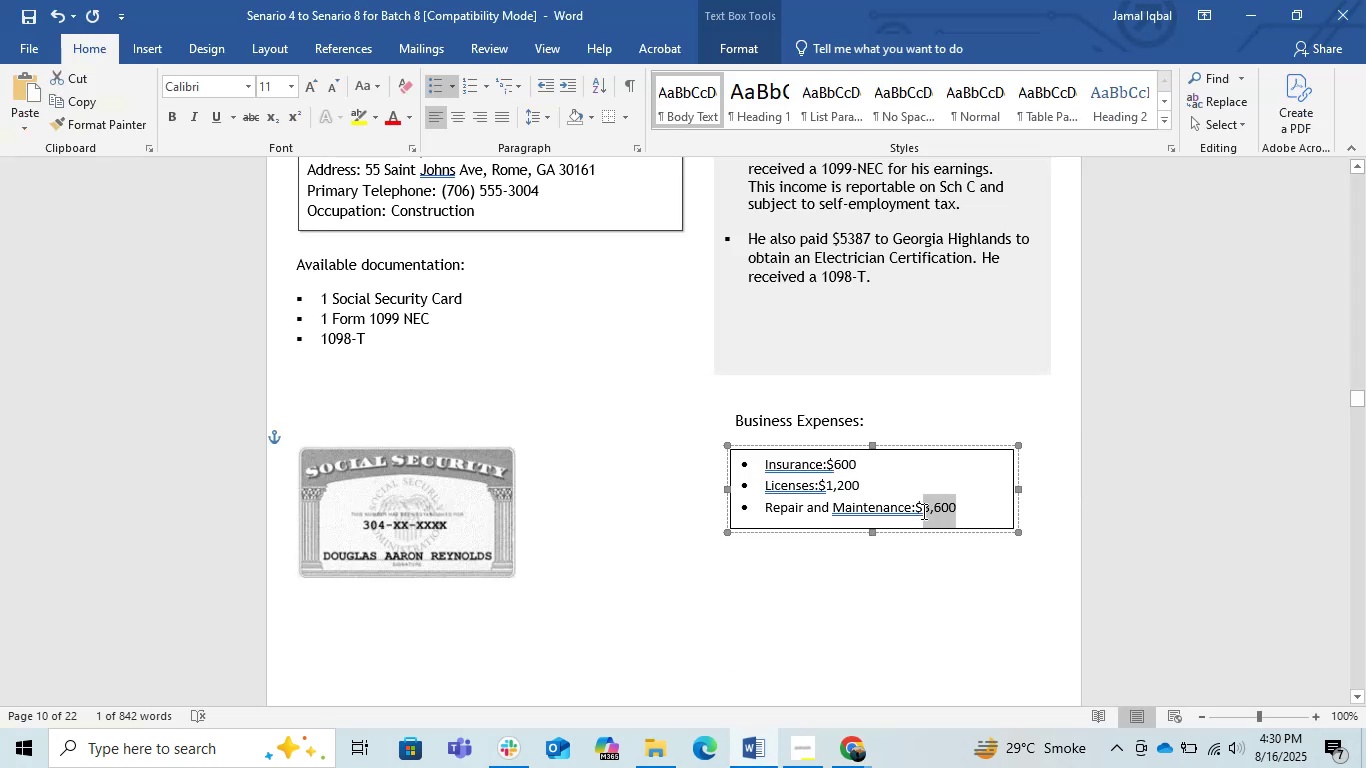 
key(Alt+Tab)
 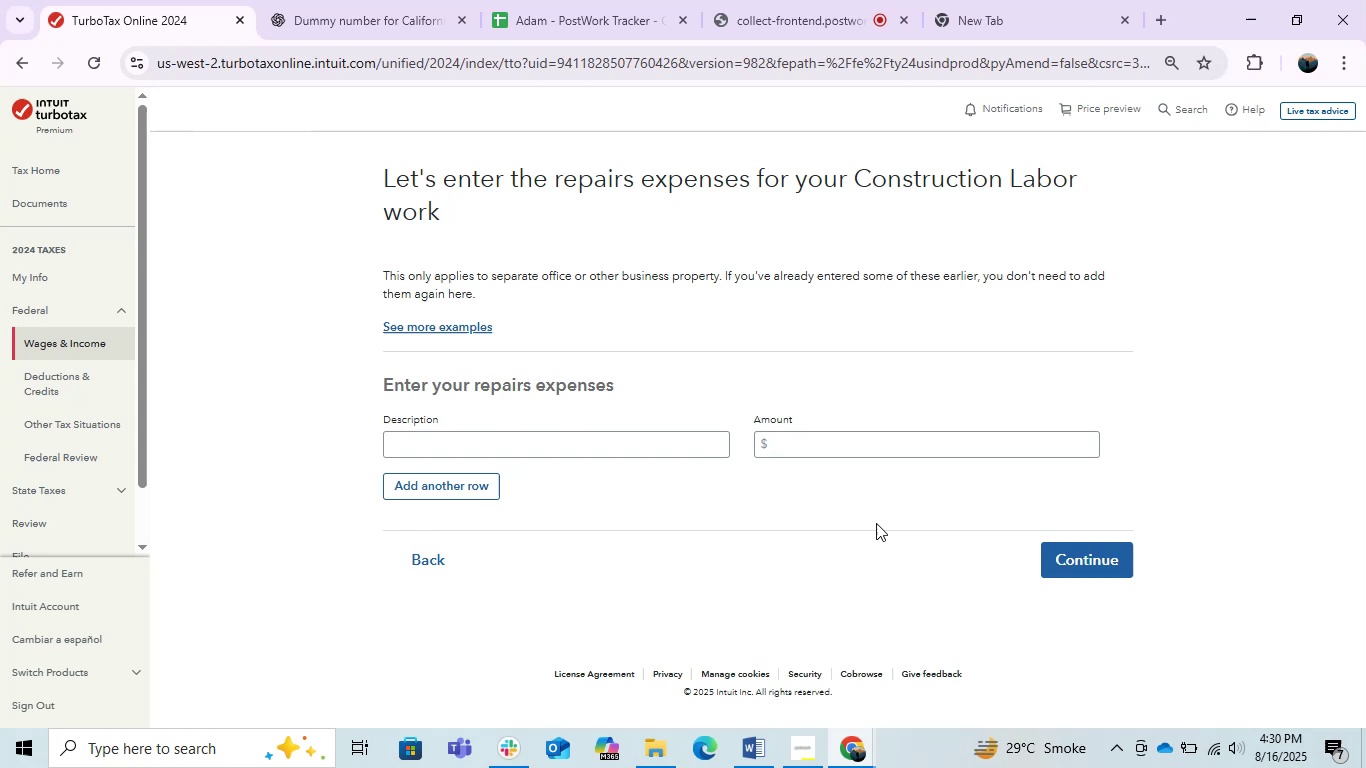 
left_click([788, 451])
 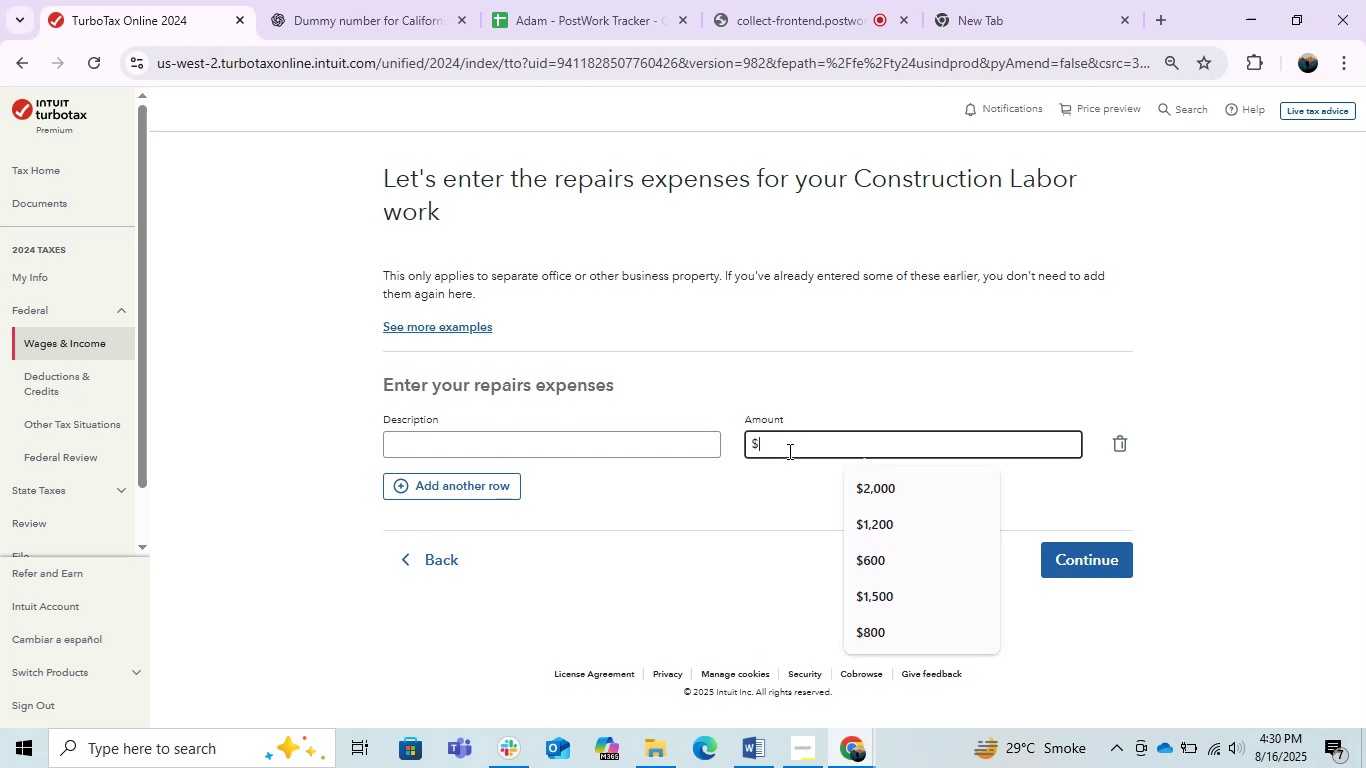 
key(Control+V)
 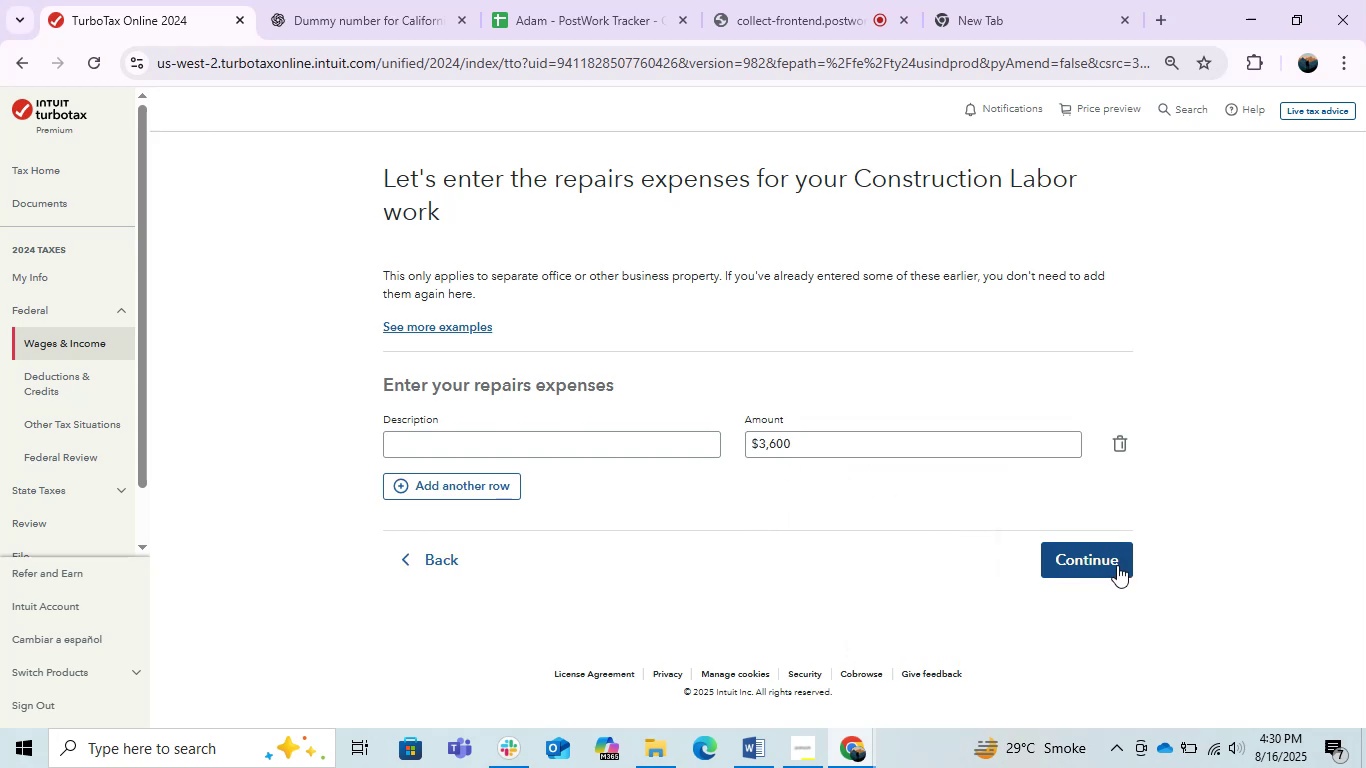 
left_click([1095, 551])
 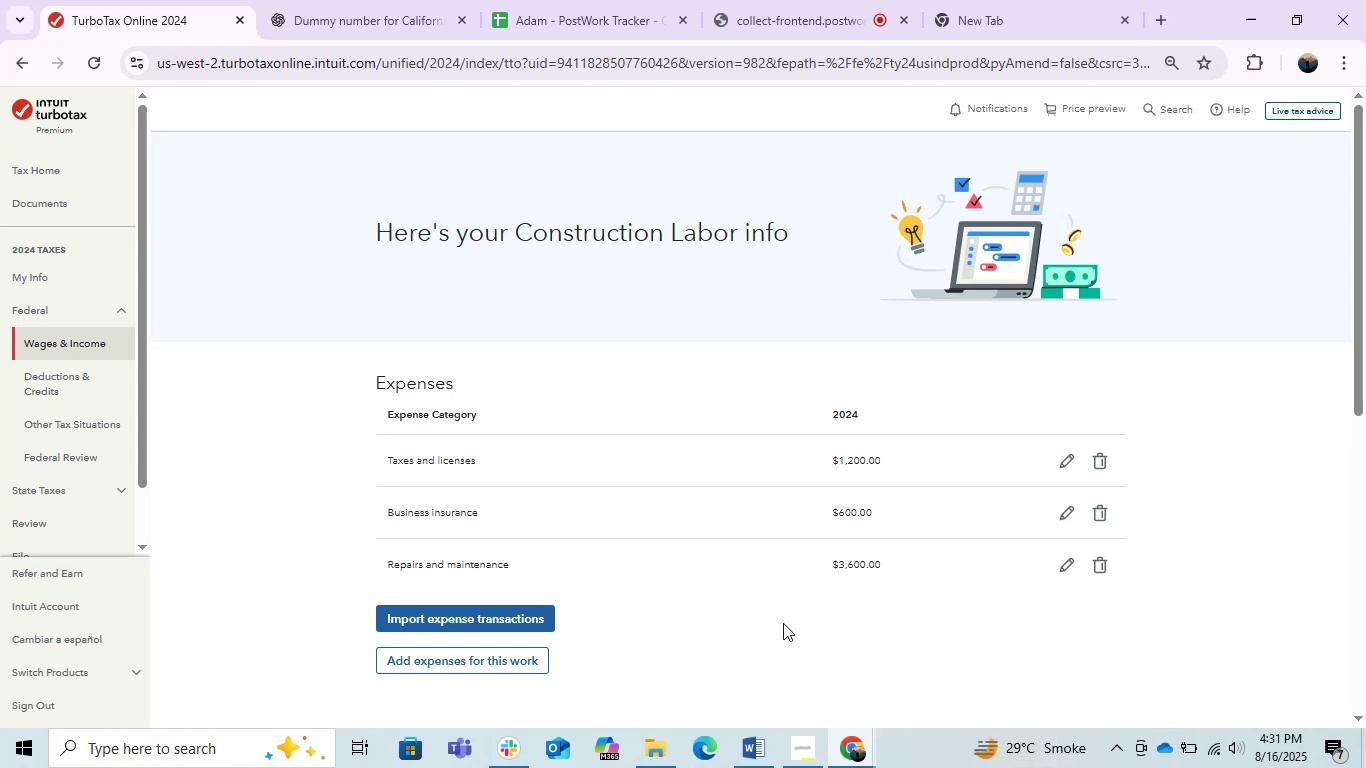 
wait(26.37)
 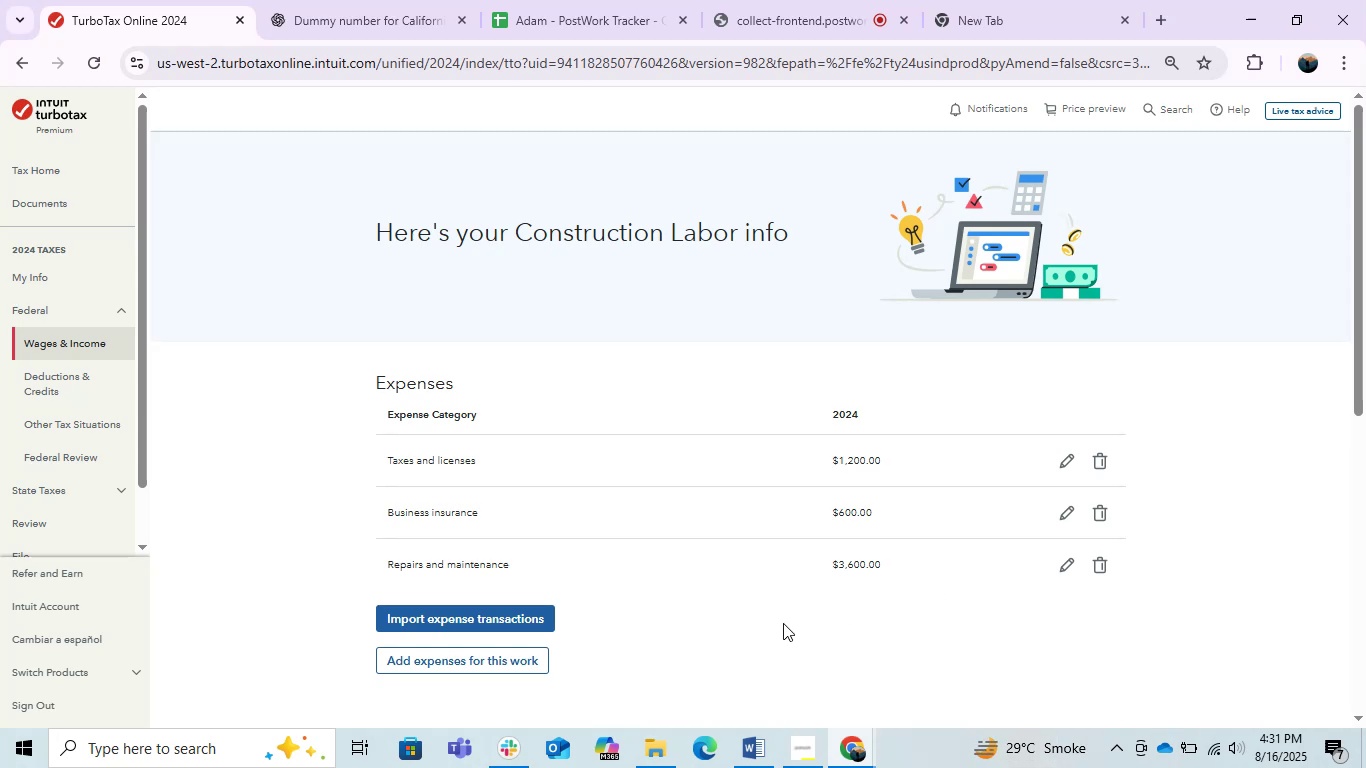 
scroll: coordinate [856, 664], scroll_direction: down, amount: 2.0
 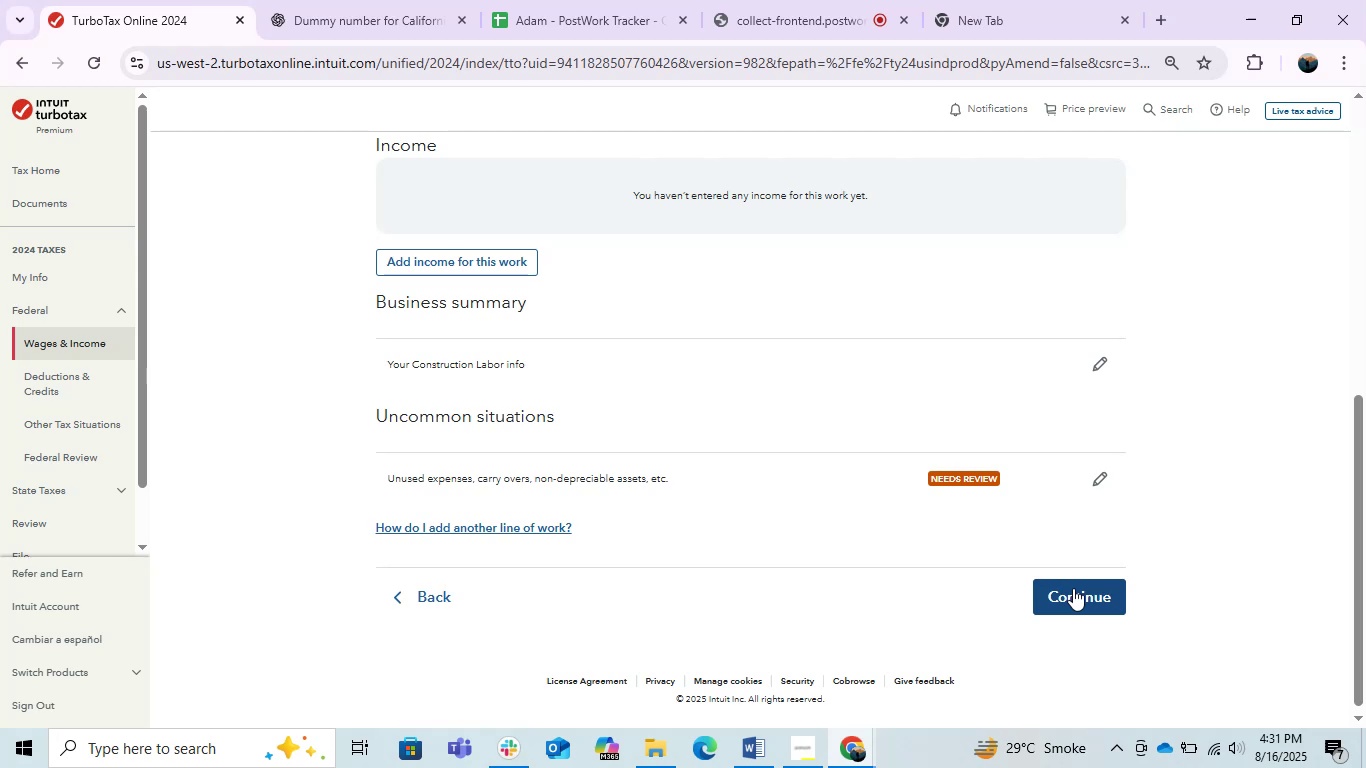 
wait(9.73)
 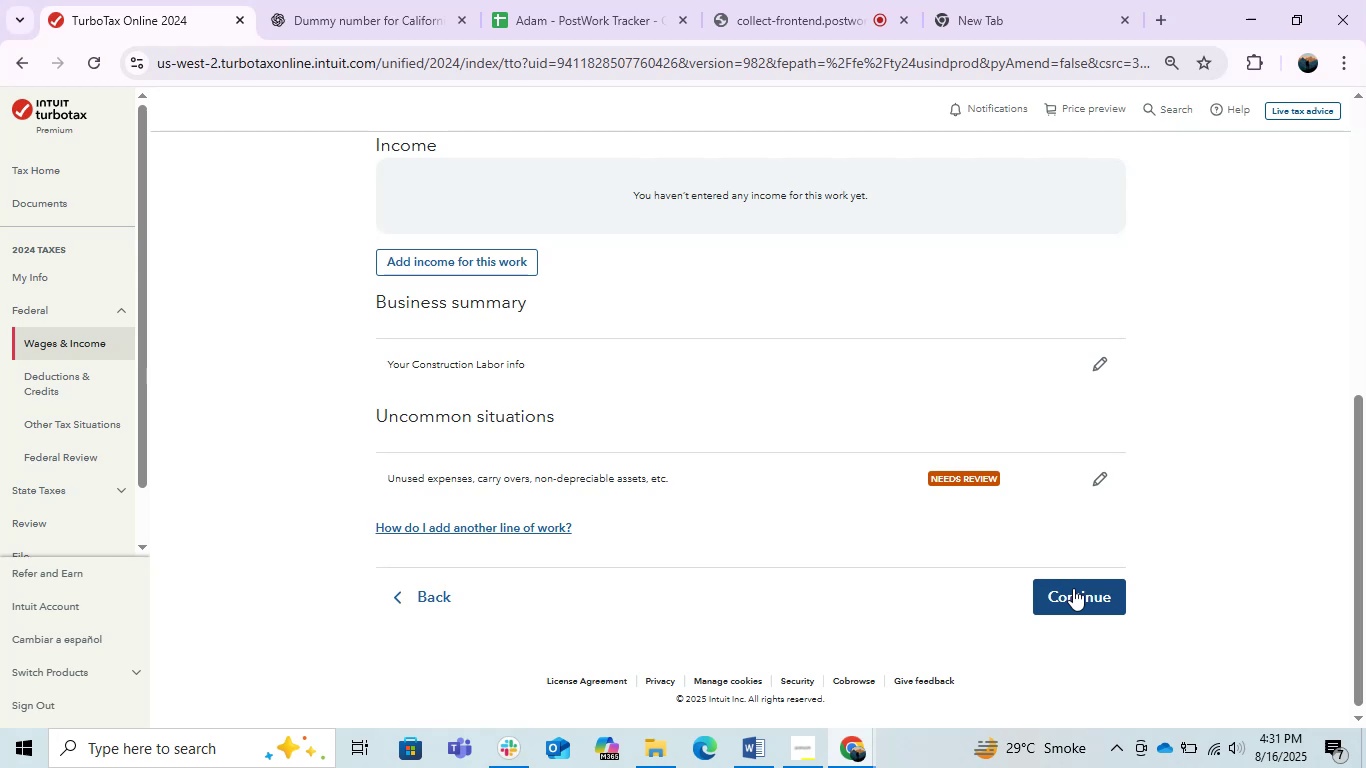 
left_click([1108, 529])
 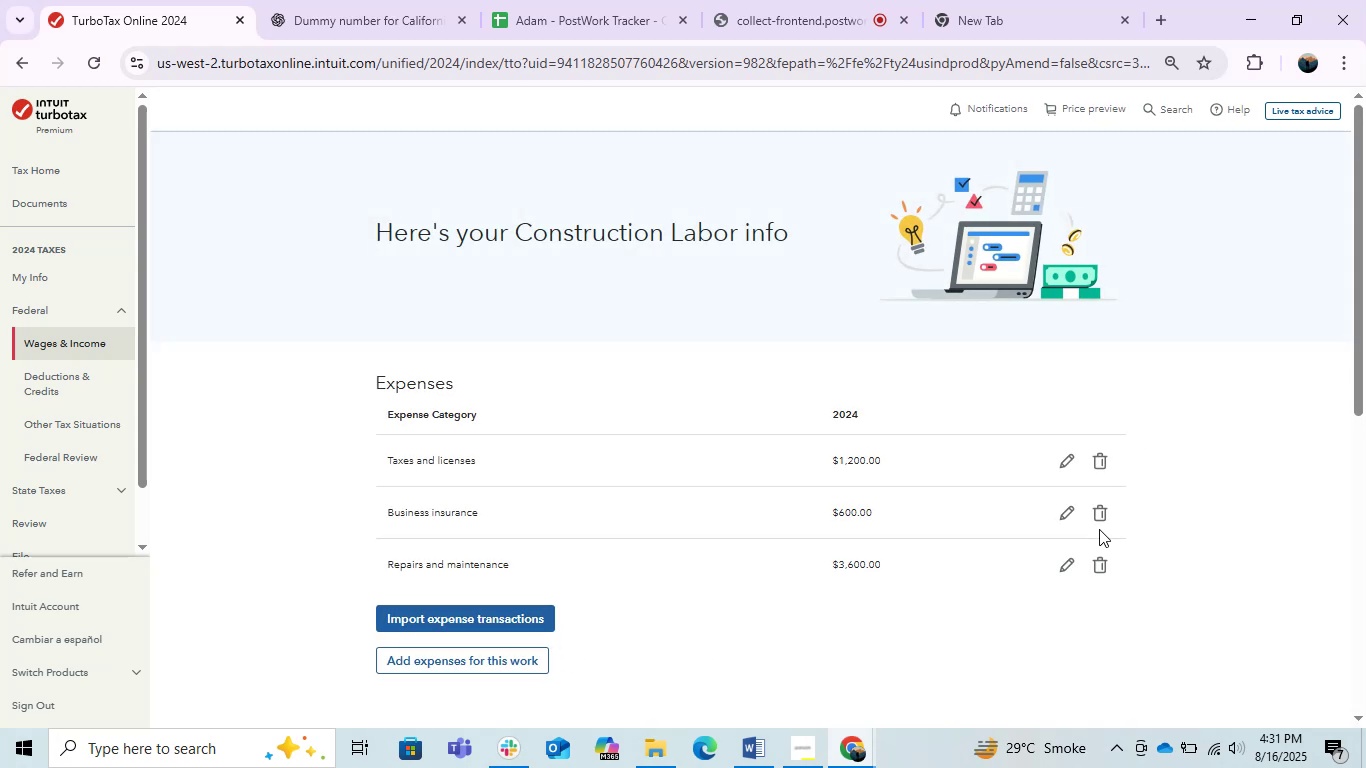 
scroll: coordinate [1096, 564], scroll_direction: down, amount: 5.0
 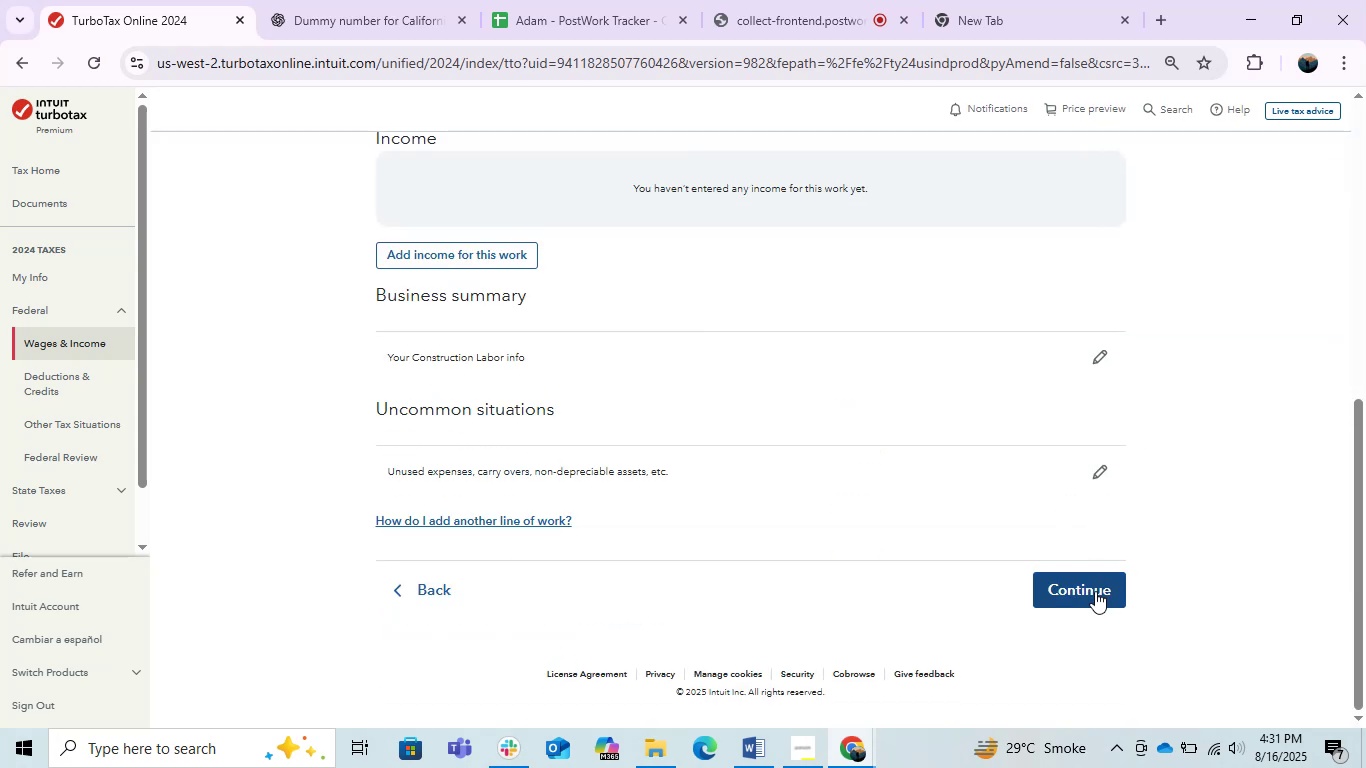 
scroll: coordinate [1099, 590], scroll_direction: up, amount: 2.0
 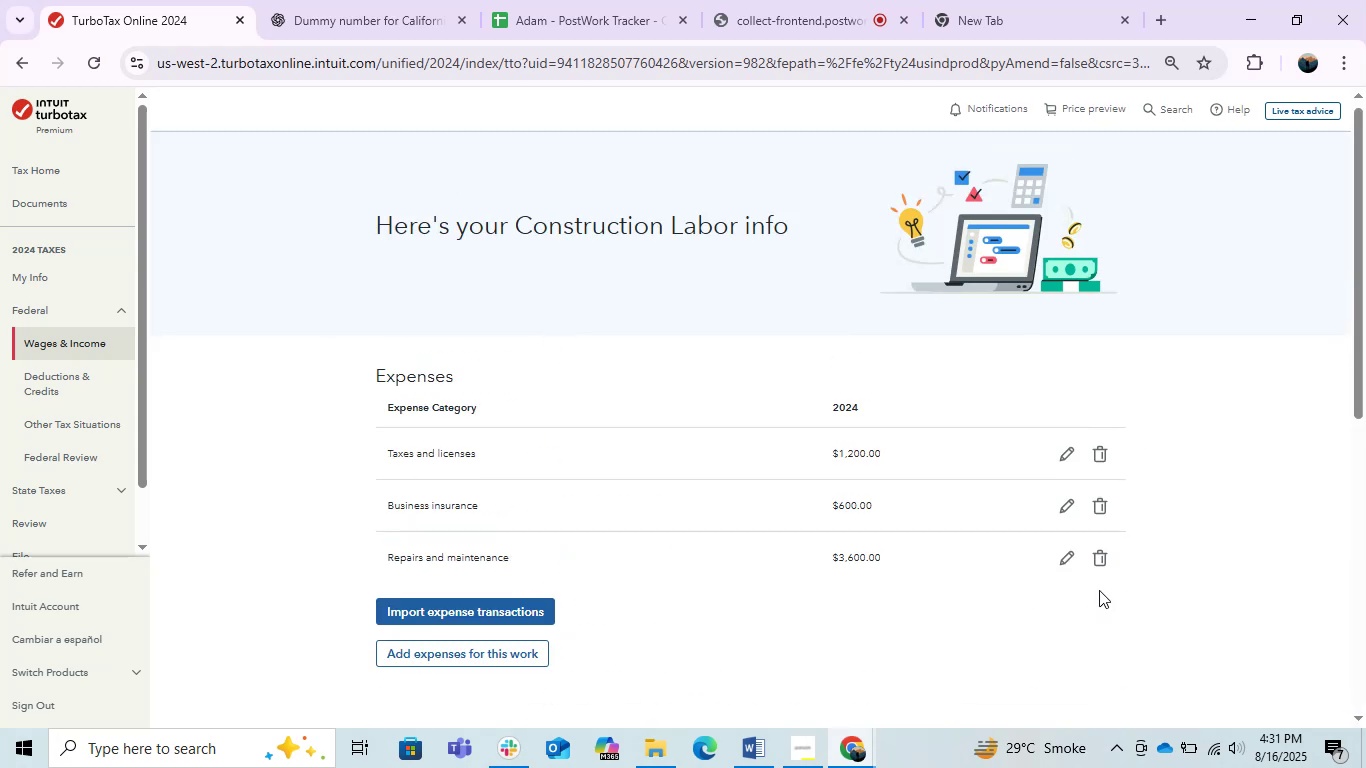 
scroll: coordinate [1099, 590], scroll_direction: down, amount: 2.0
 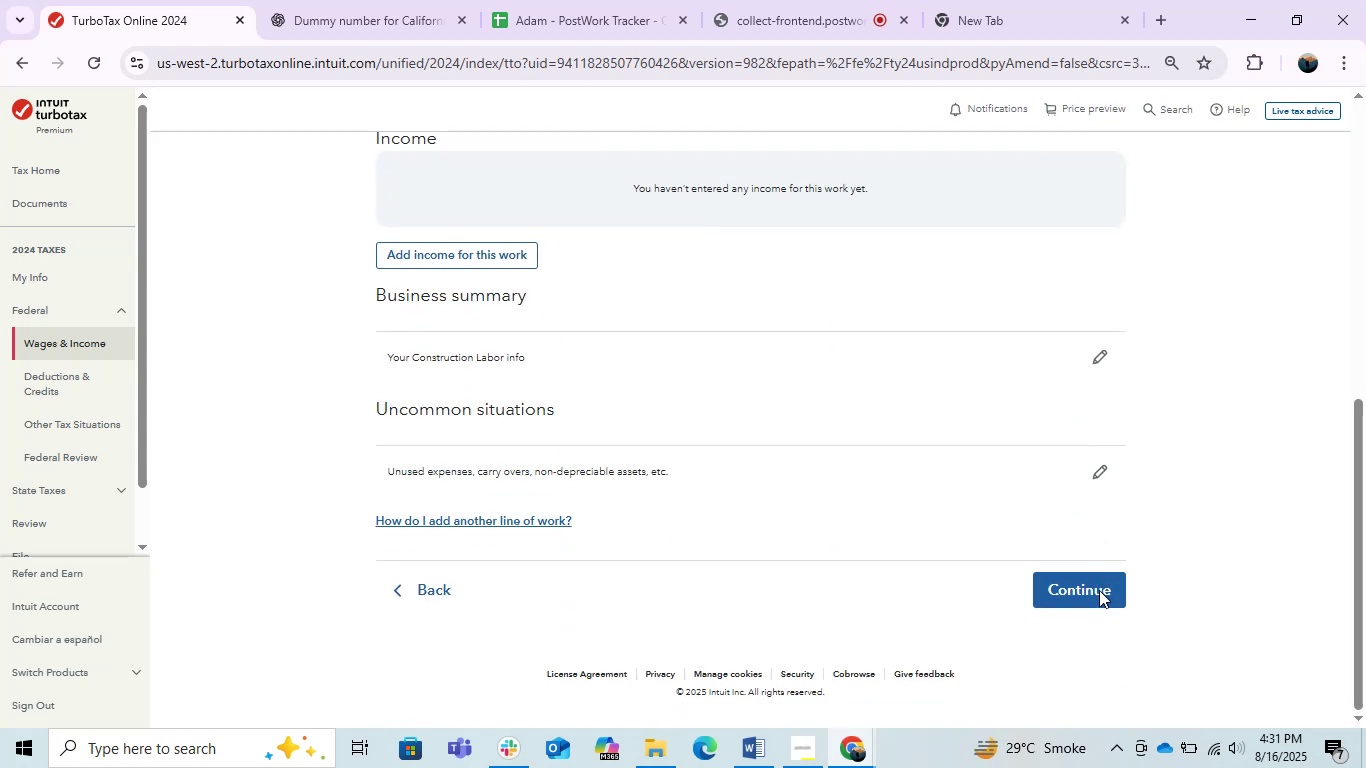 
left_click([1099, 590])
 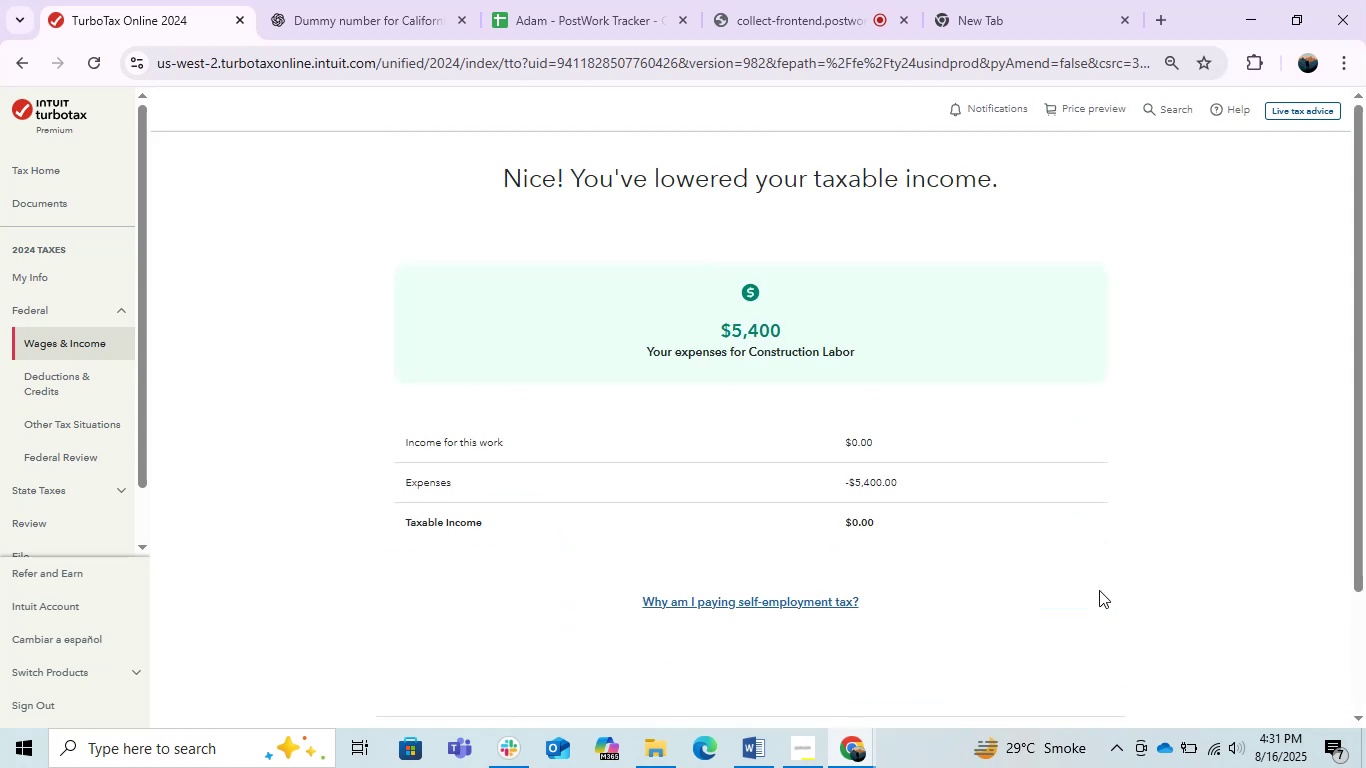 
scroll: coordinate [1099, 590], scroll_direction: down, amount: 3.0
 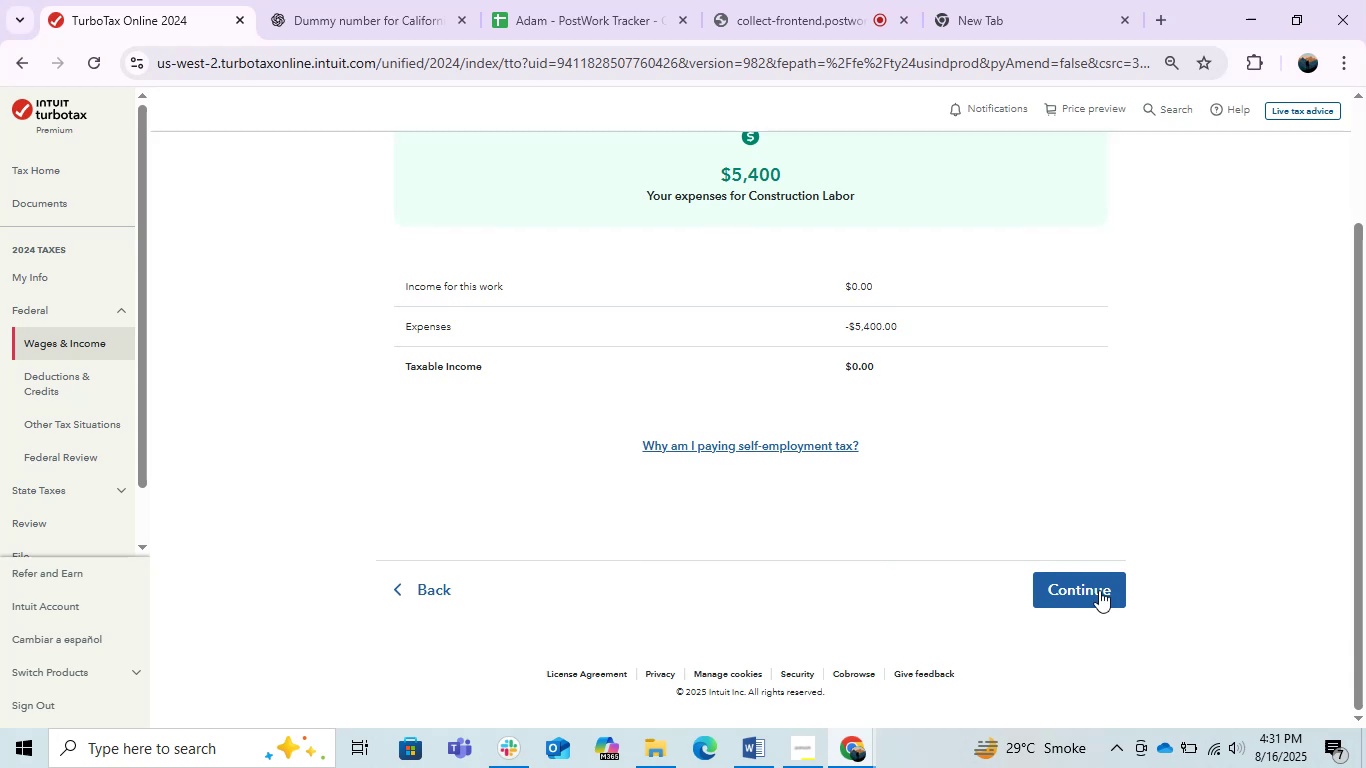 
left_click([1099, 590])
 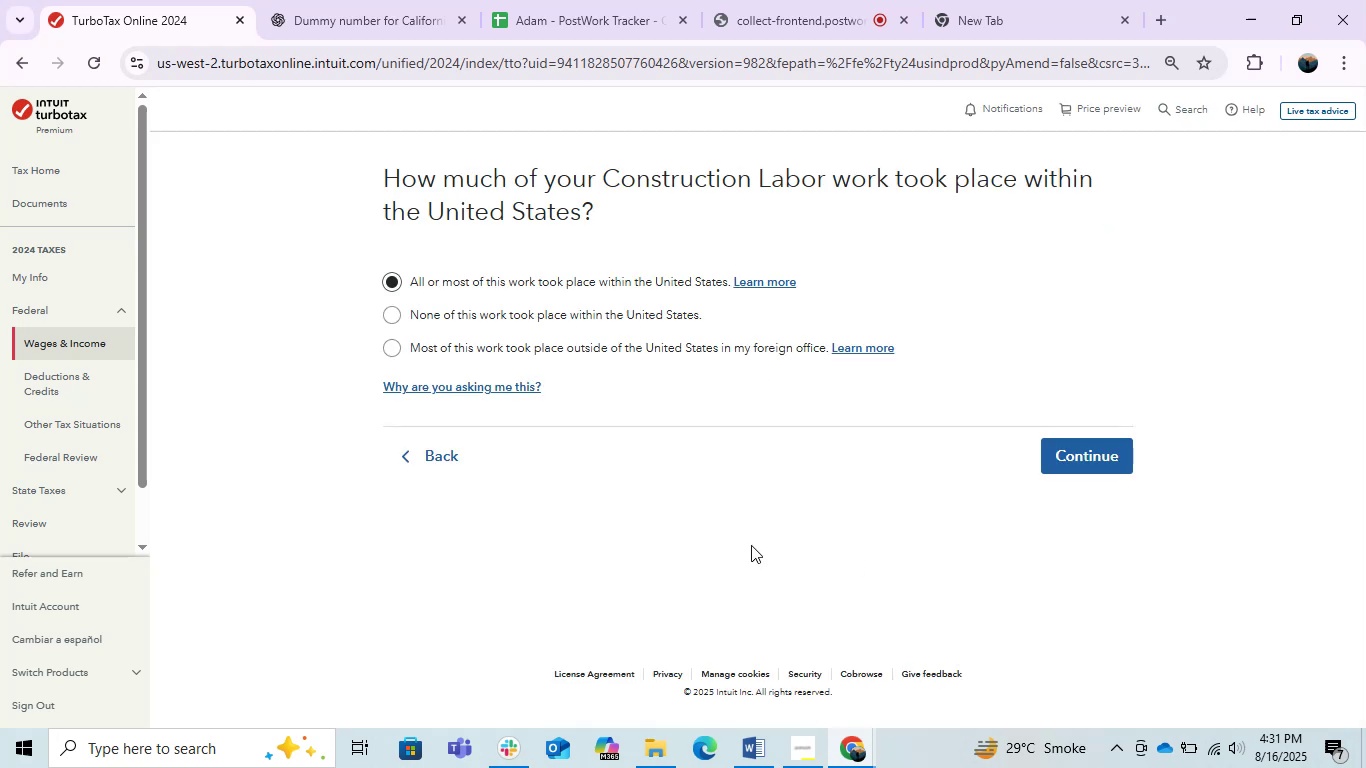 
left_click([1089, 459])
 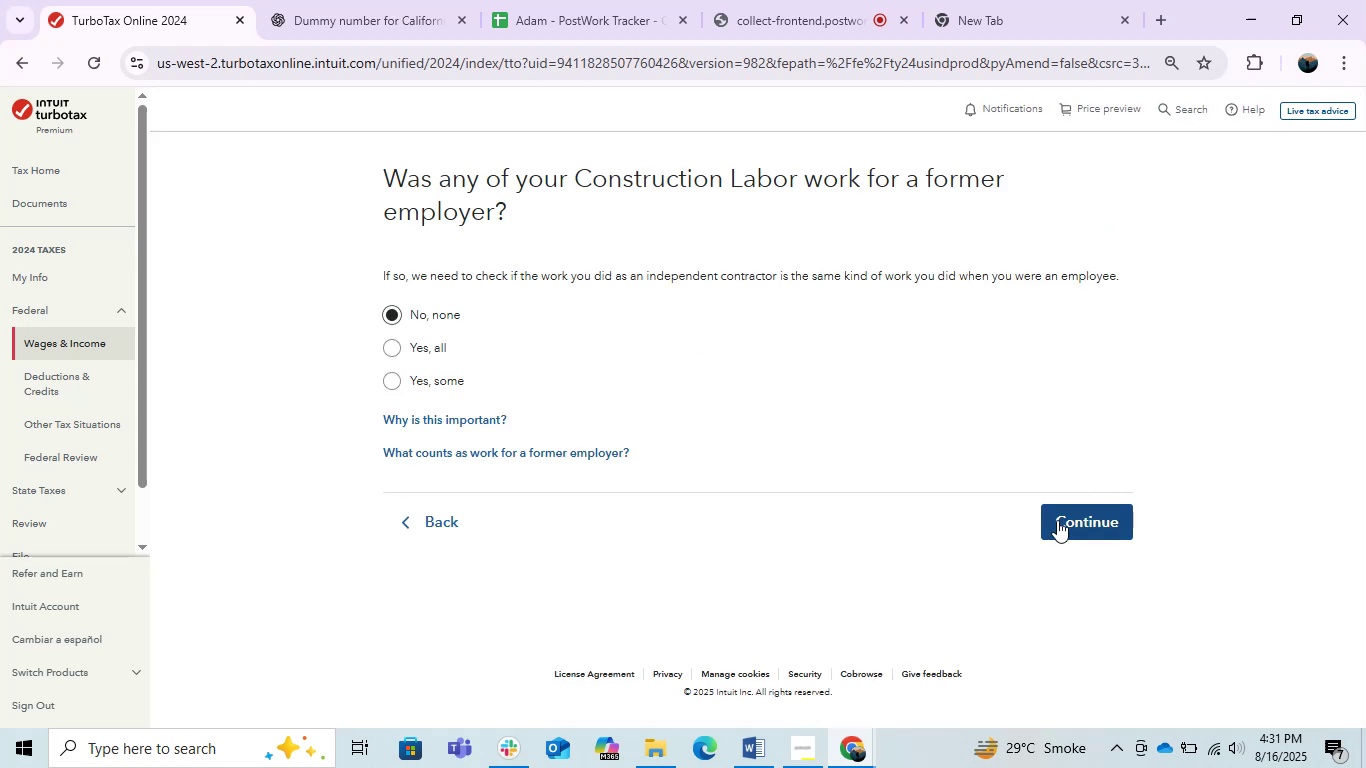 
left_click([1058, 520])
 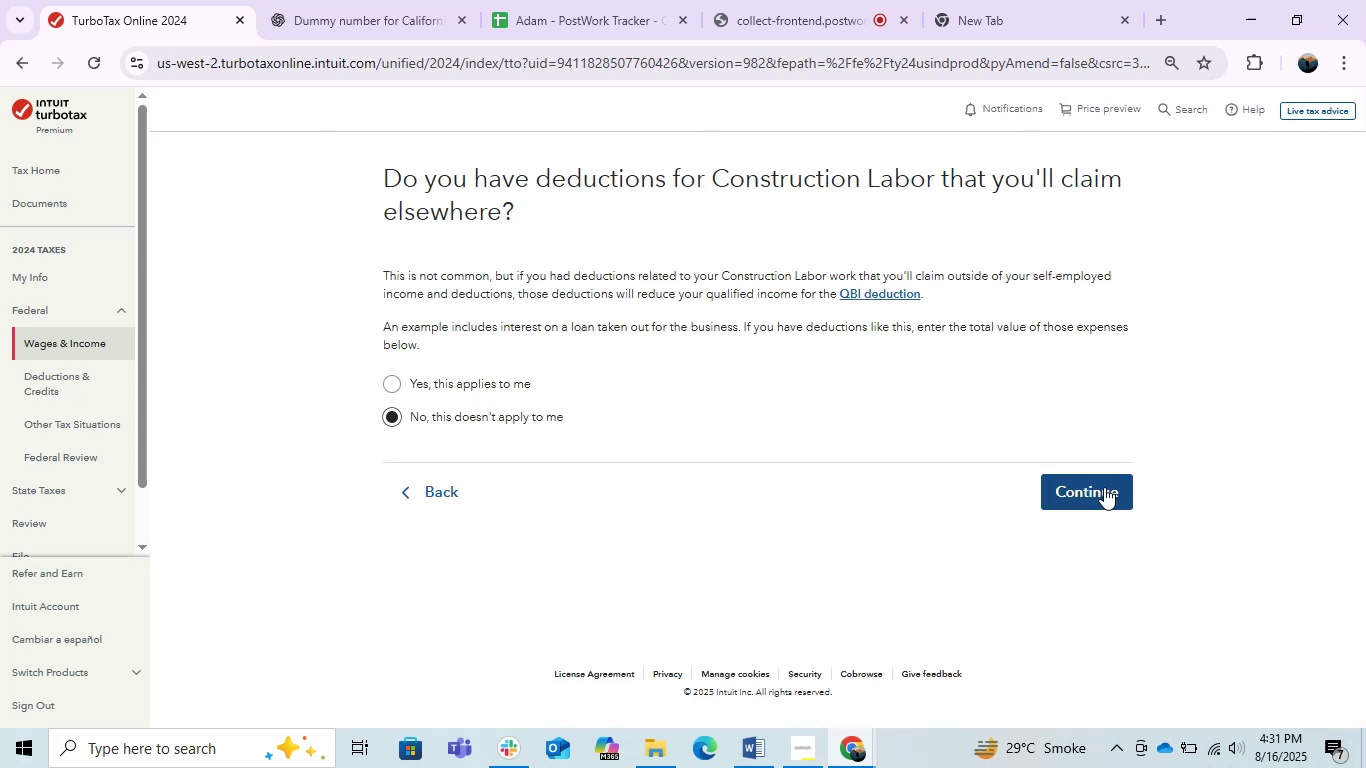 
left_click([1097, 483])
 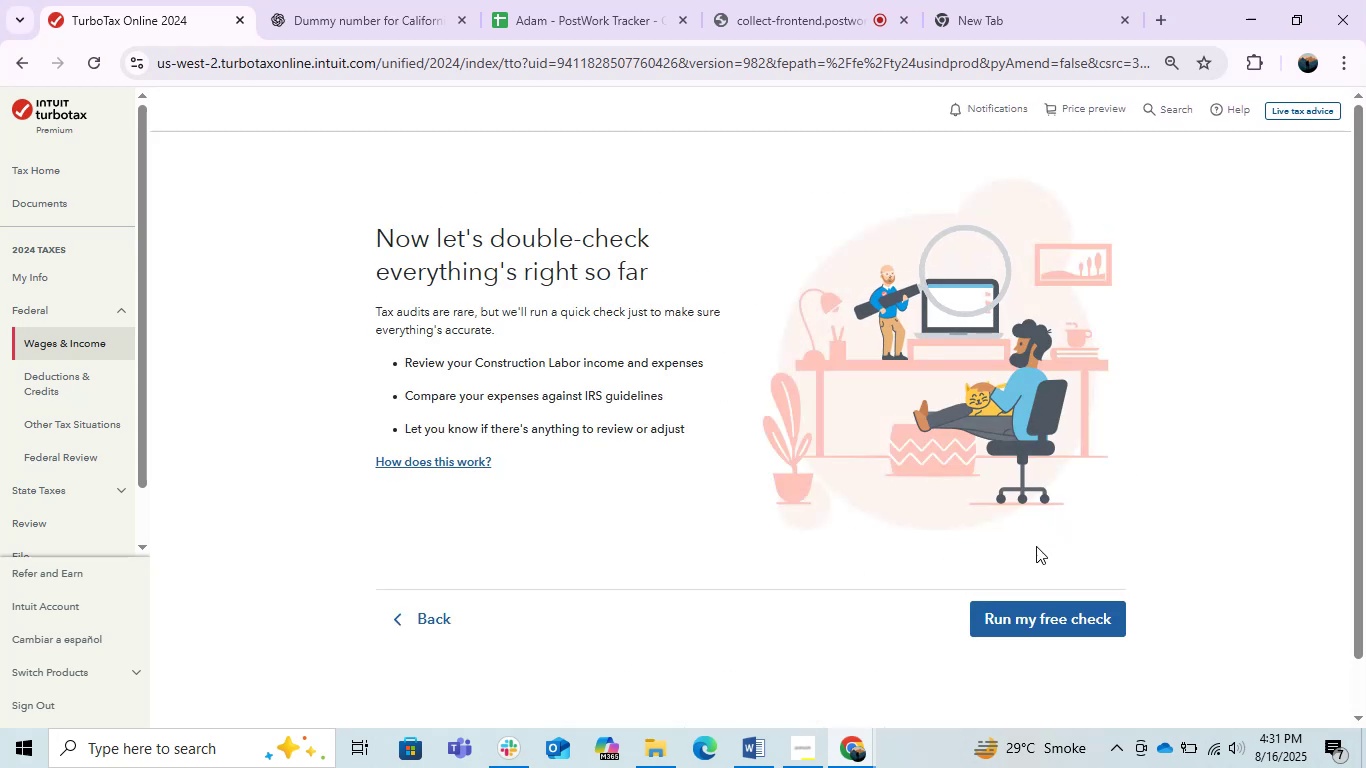 
left_click([1020, 601])
 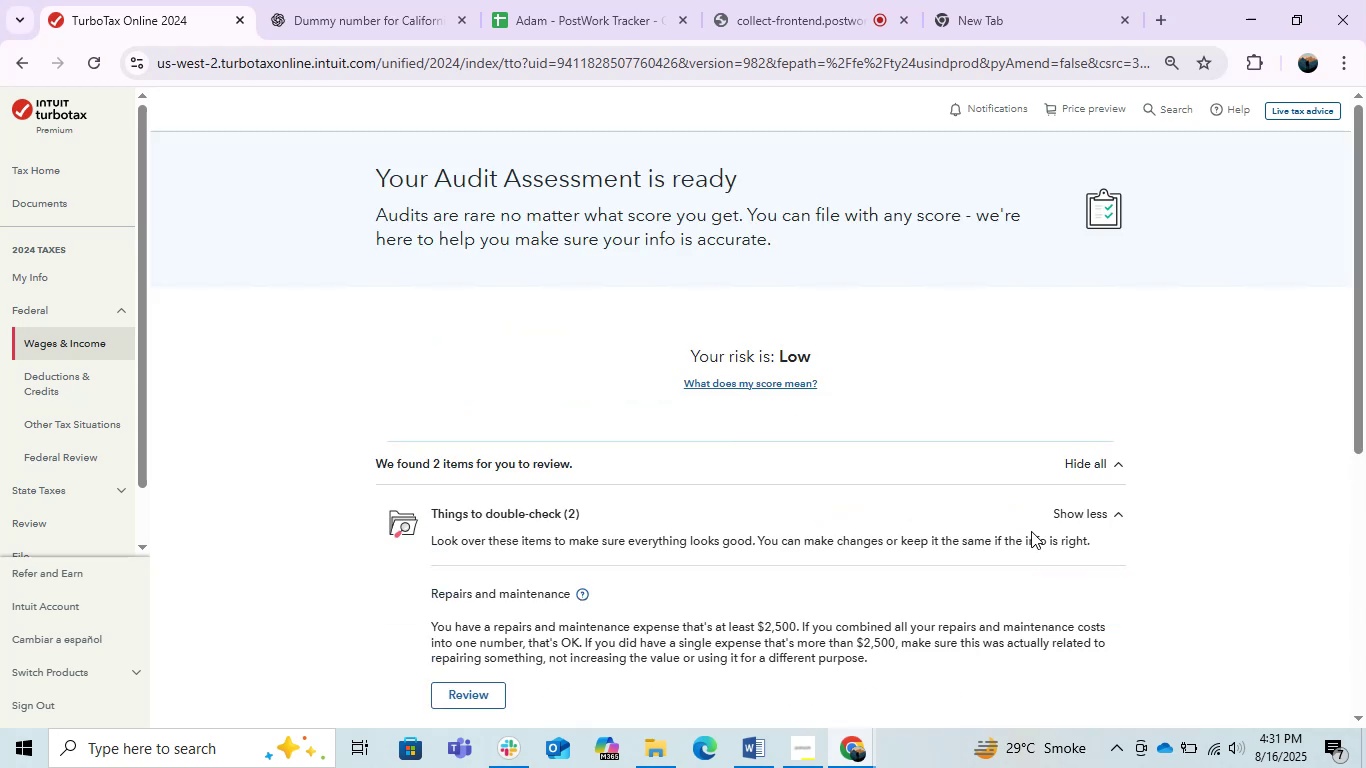 
scroll: coordinate [1031, 531], scroll_direction: down, amount: 4.0
 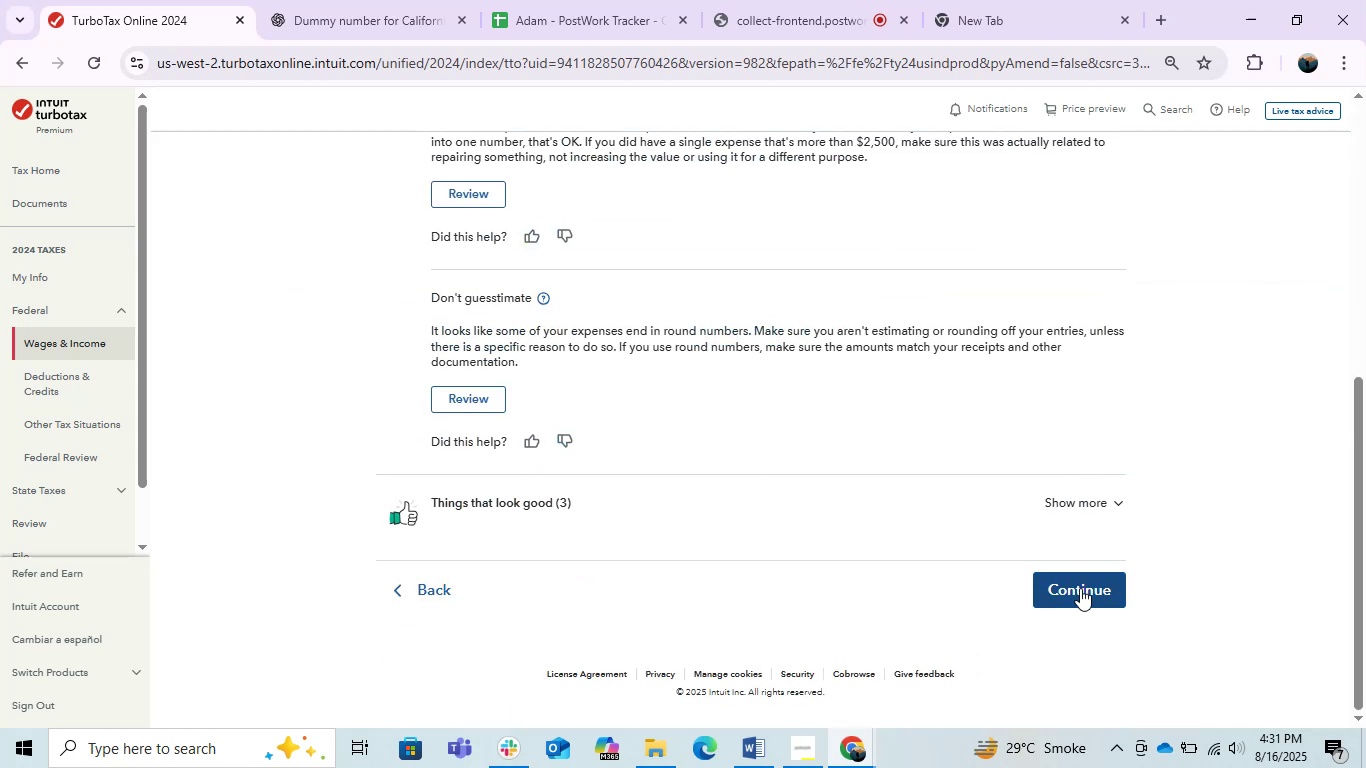 
wait(8.51)
 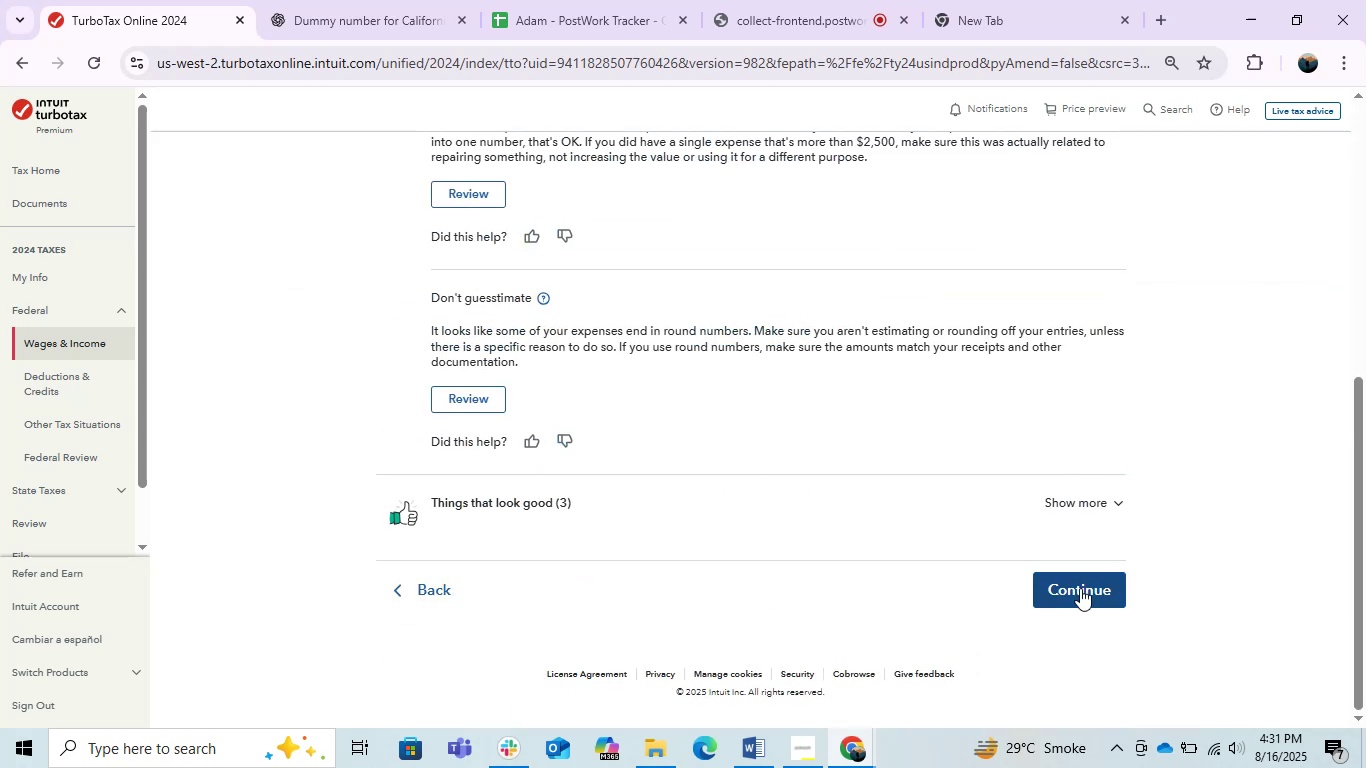 
scroll: coordinate [1081, 592], scroll_direction: down, amount: 1.0
 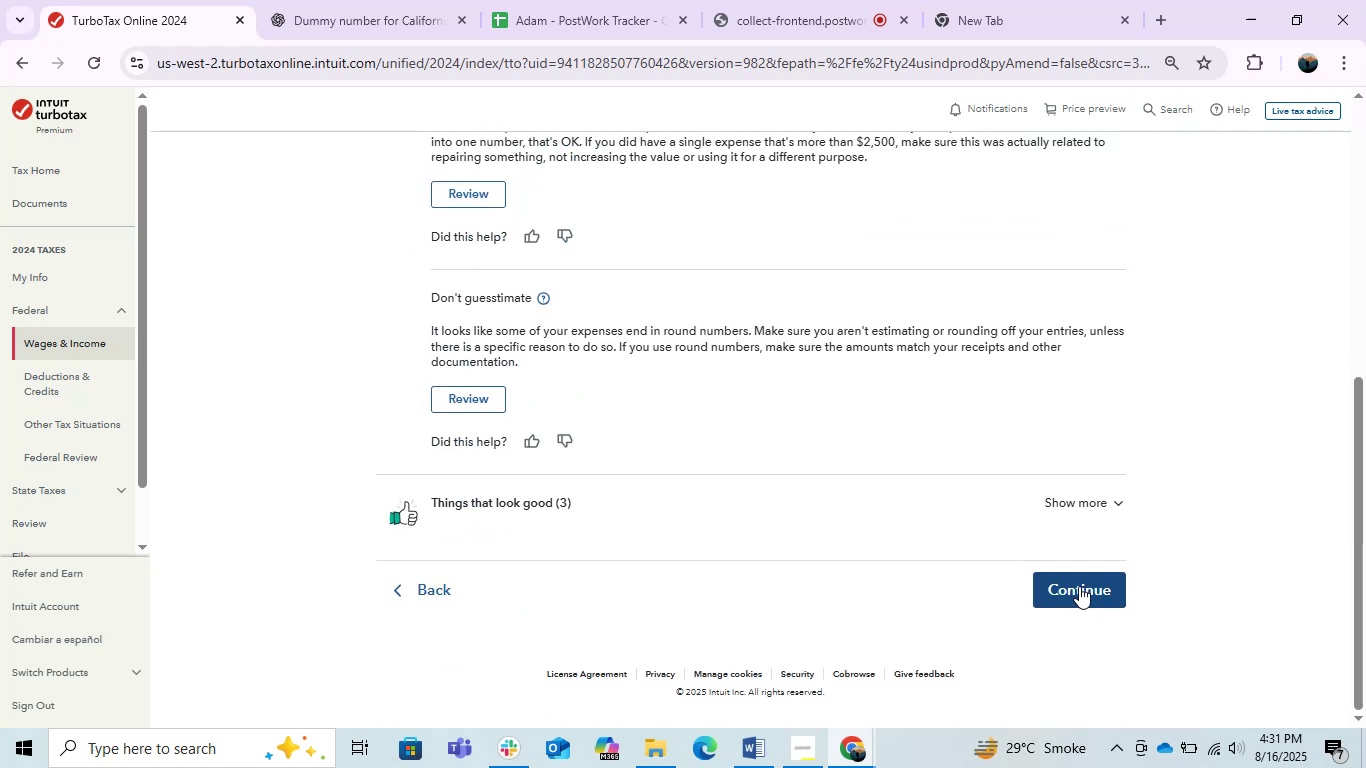 
left_click([1079, 586])
 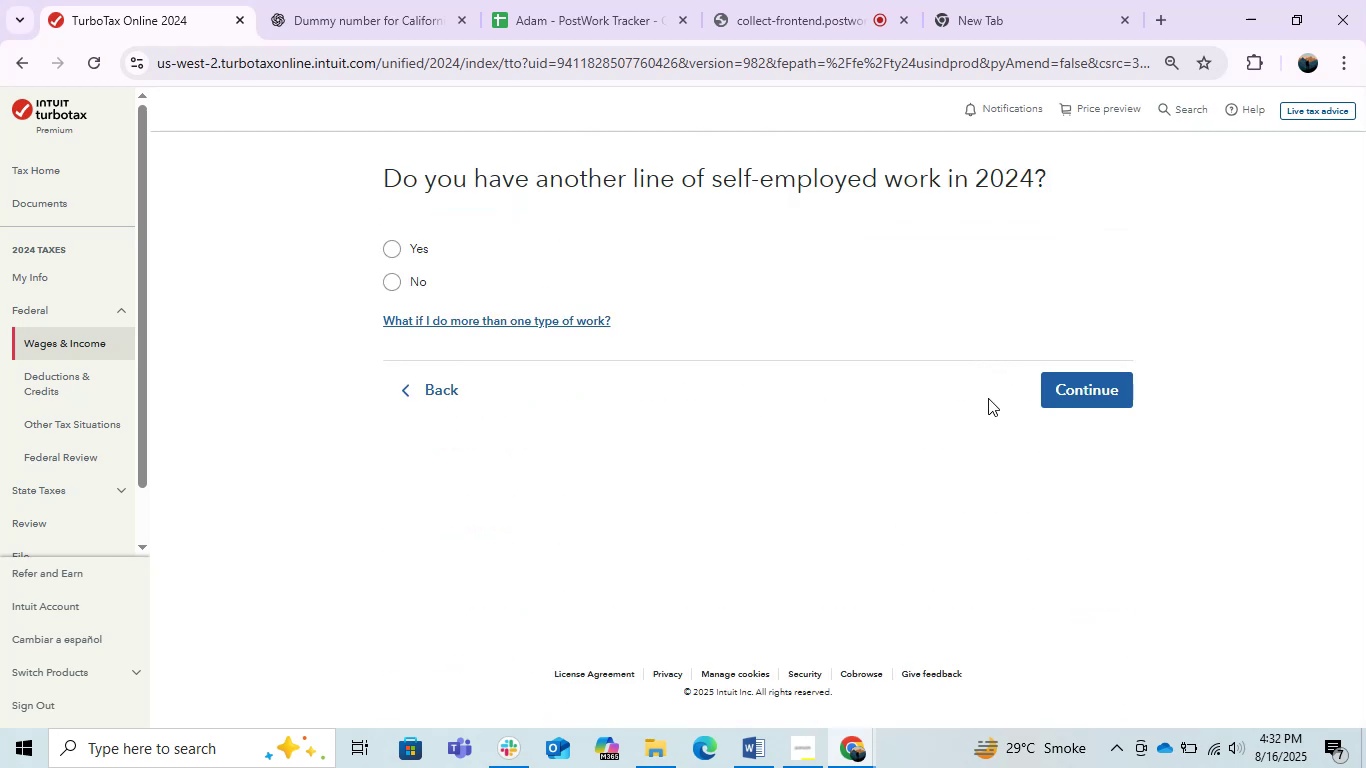 
left_click([403, 276])
 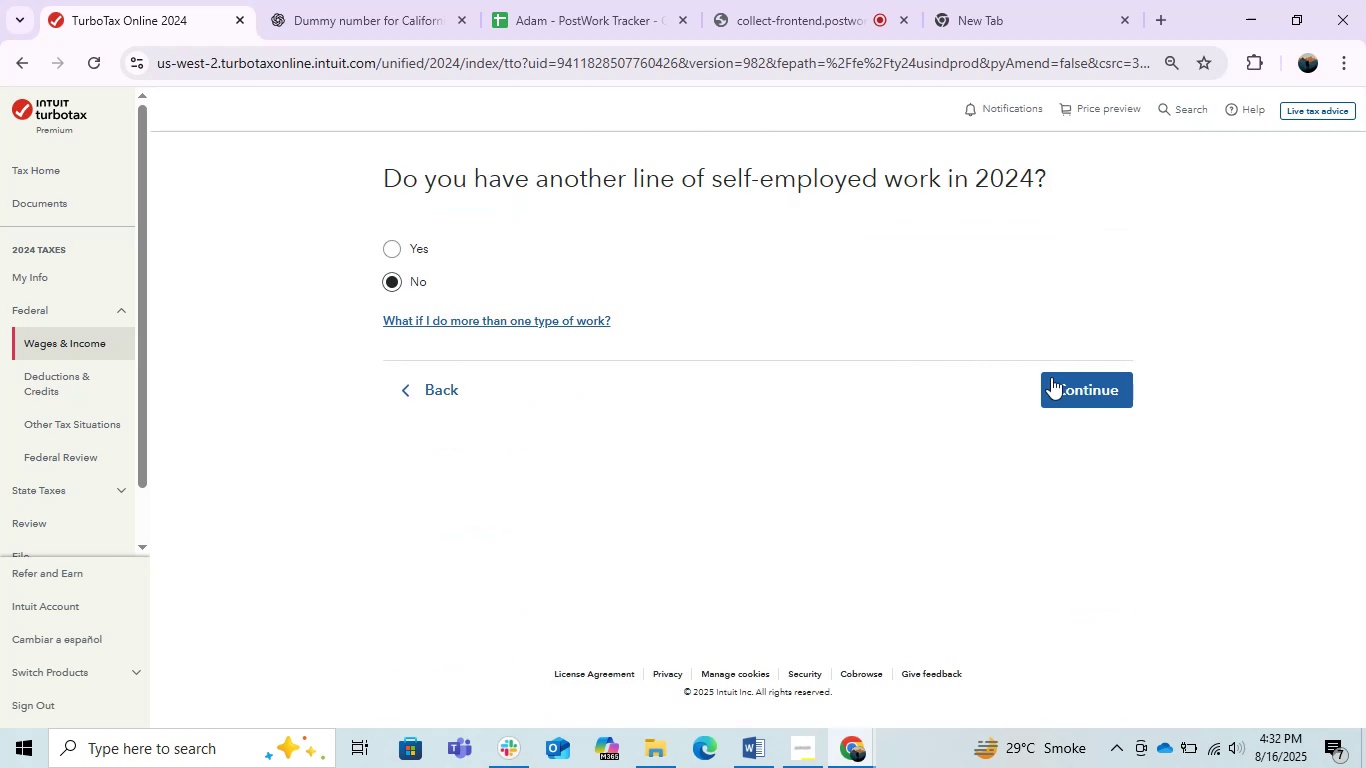 
left_click([1051, 386])
 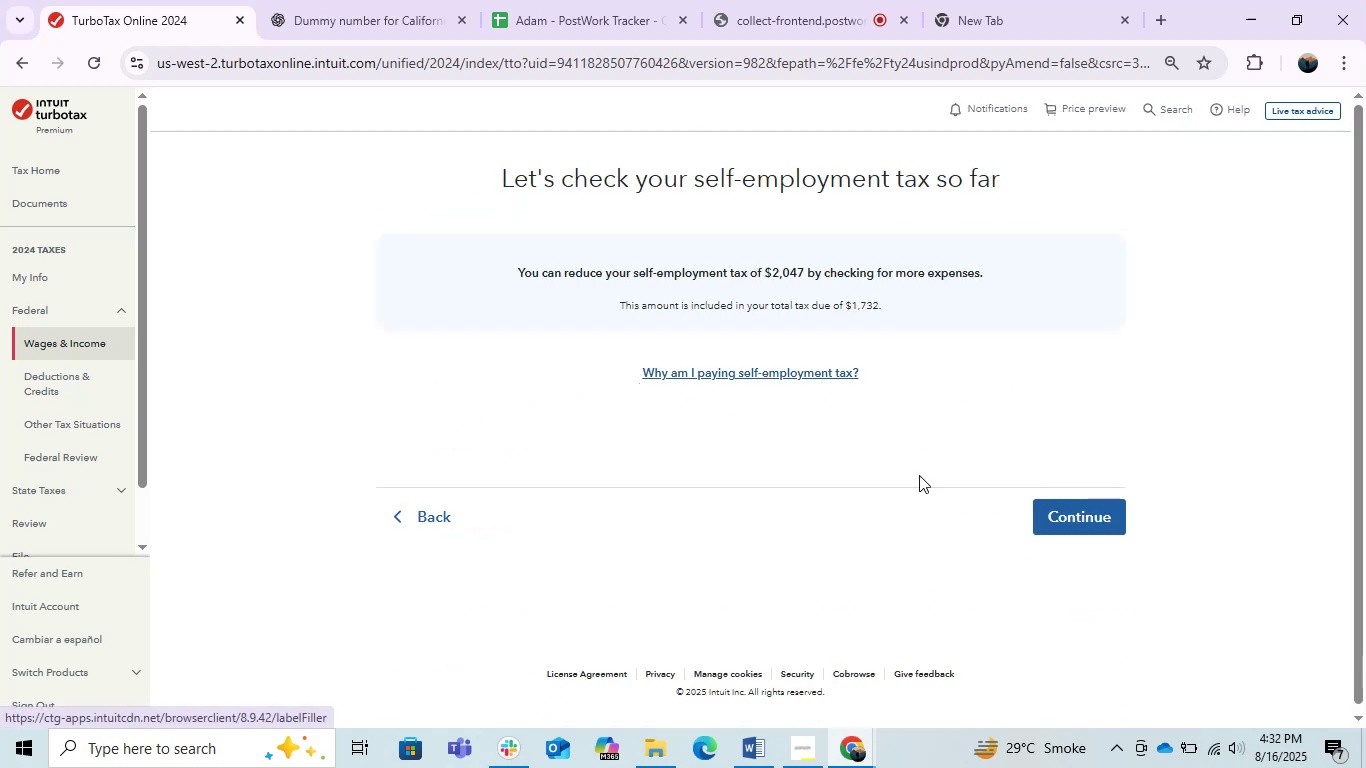 
left_click([1074, 524])
 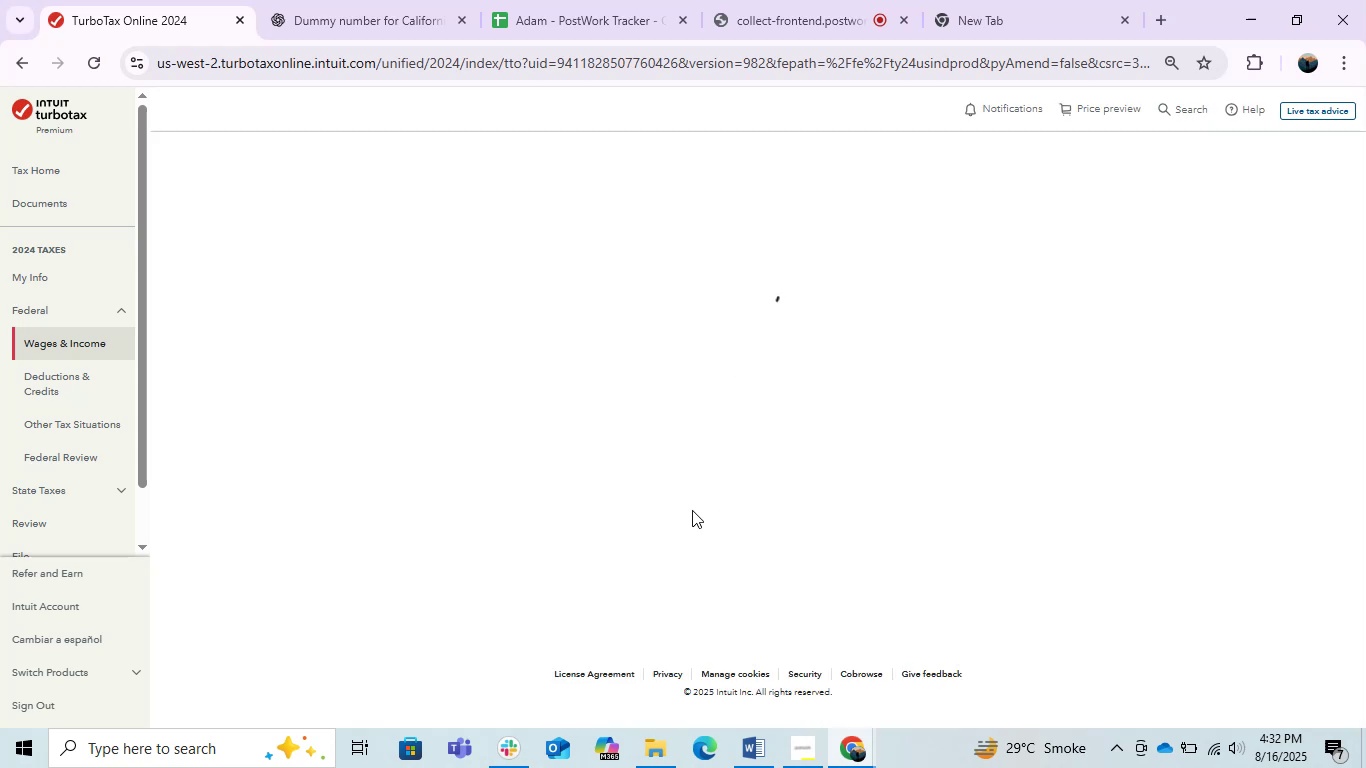 
mouse_move([954, 516])
 